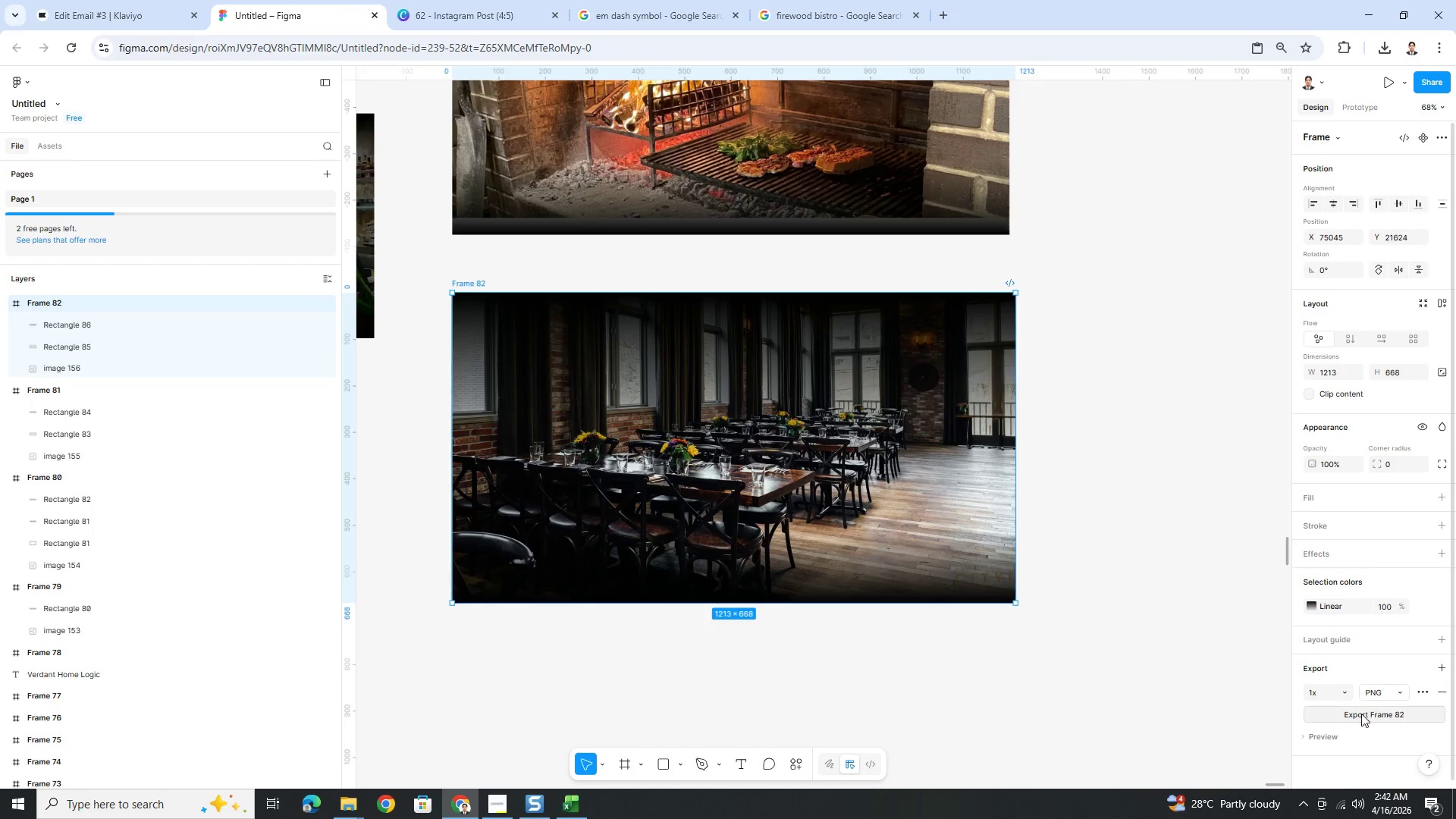 
left_click([1361, 716])
 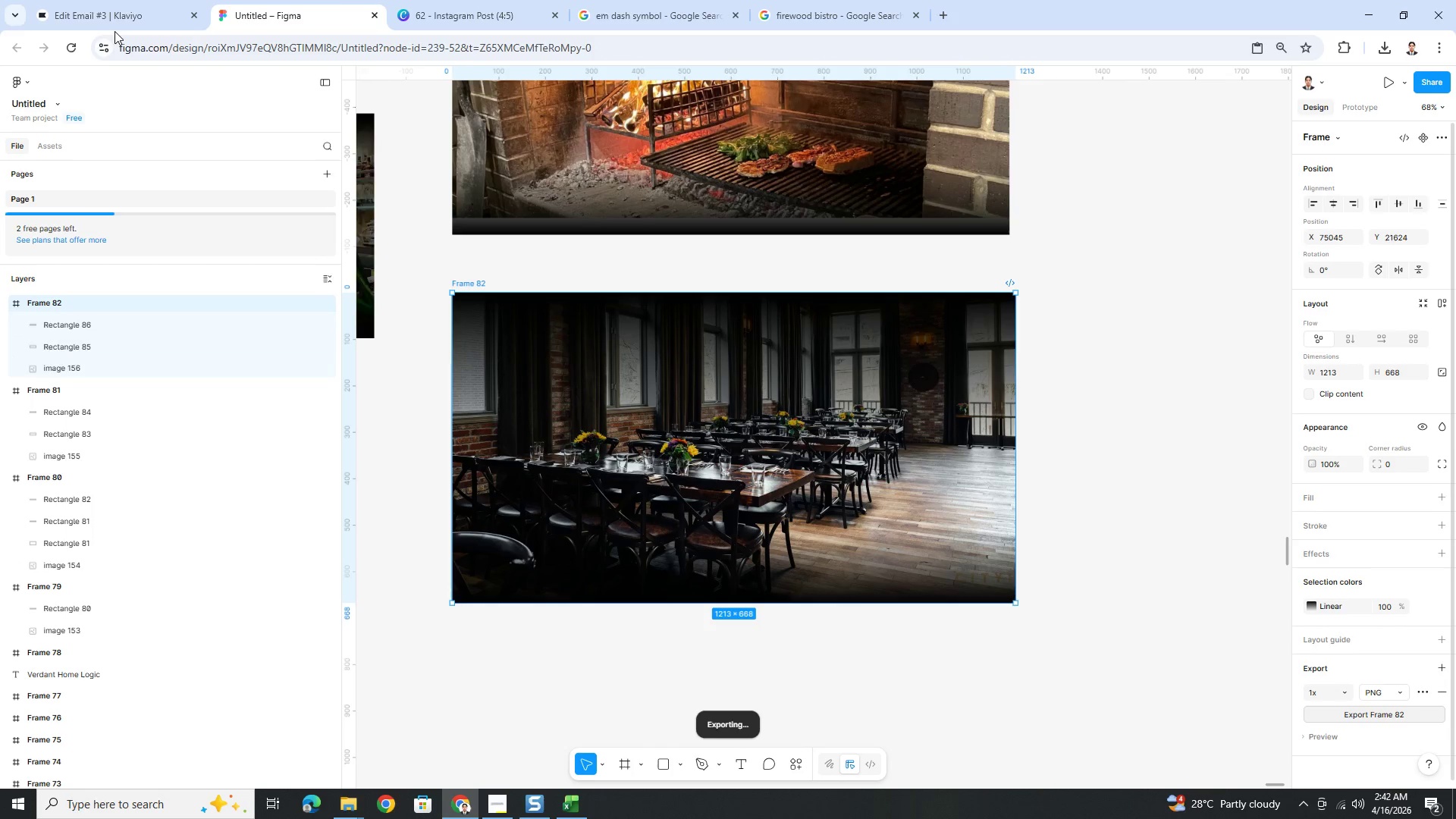 
left_click([127, 6])
 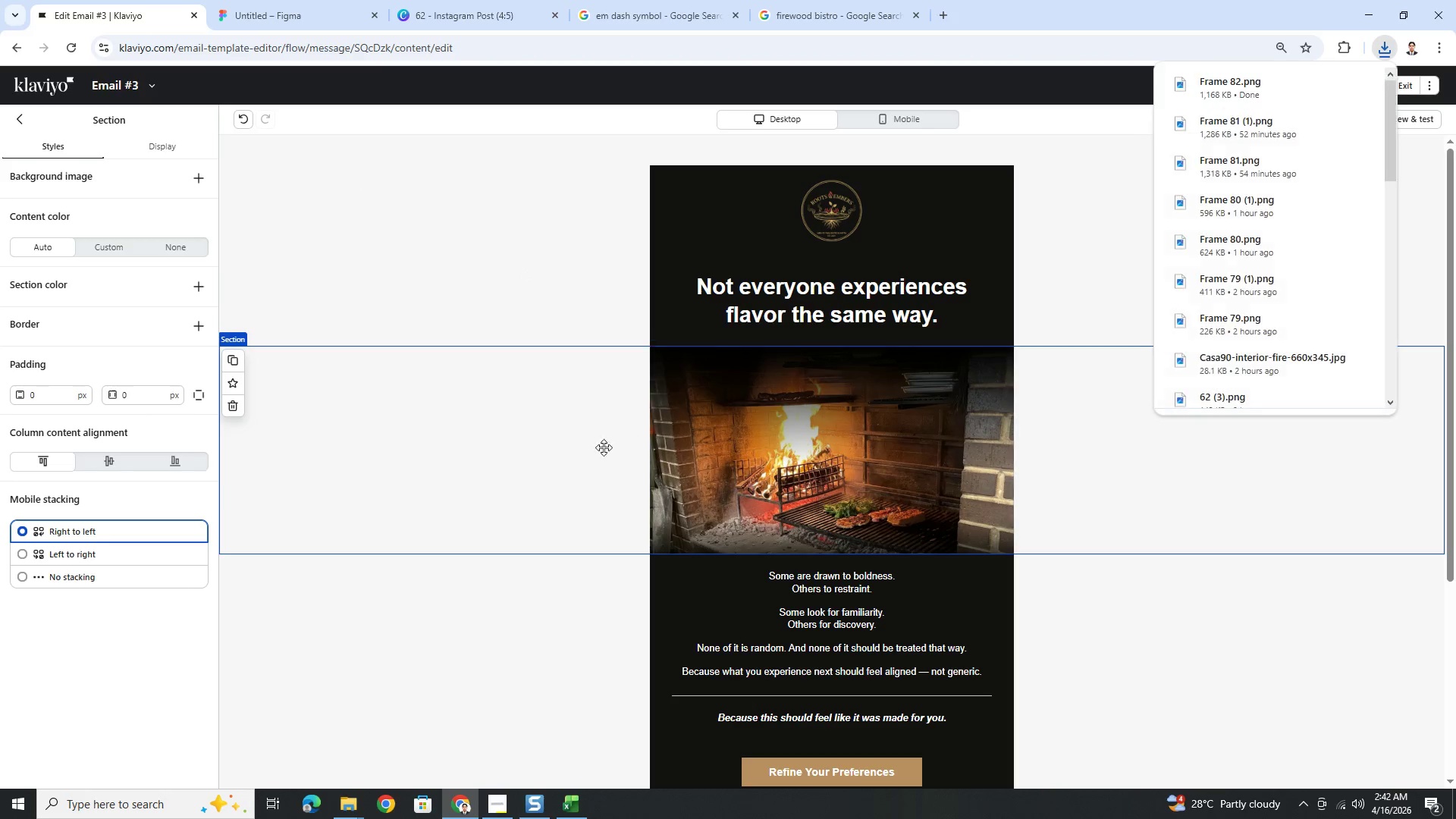 
left_click([740, 453])
 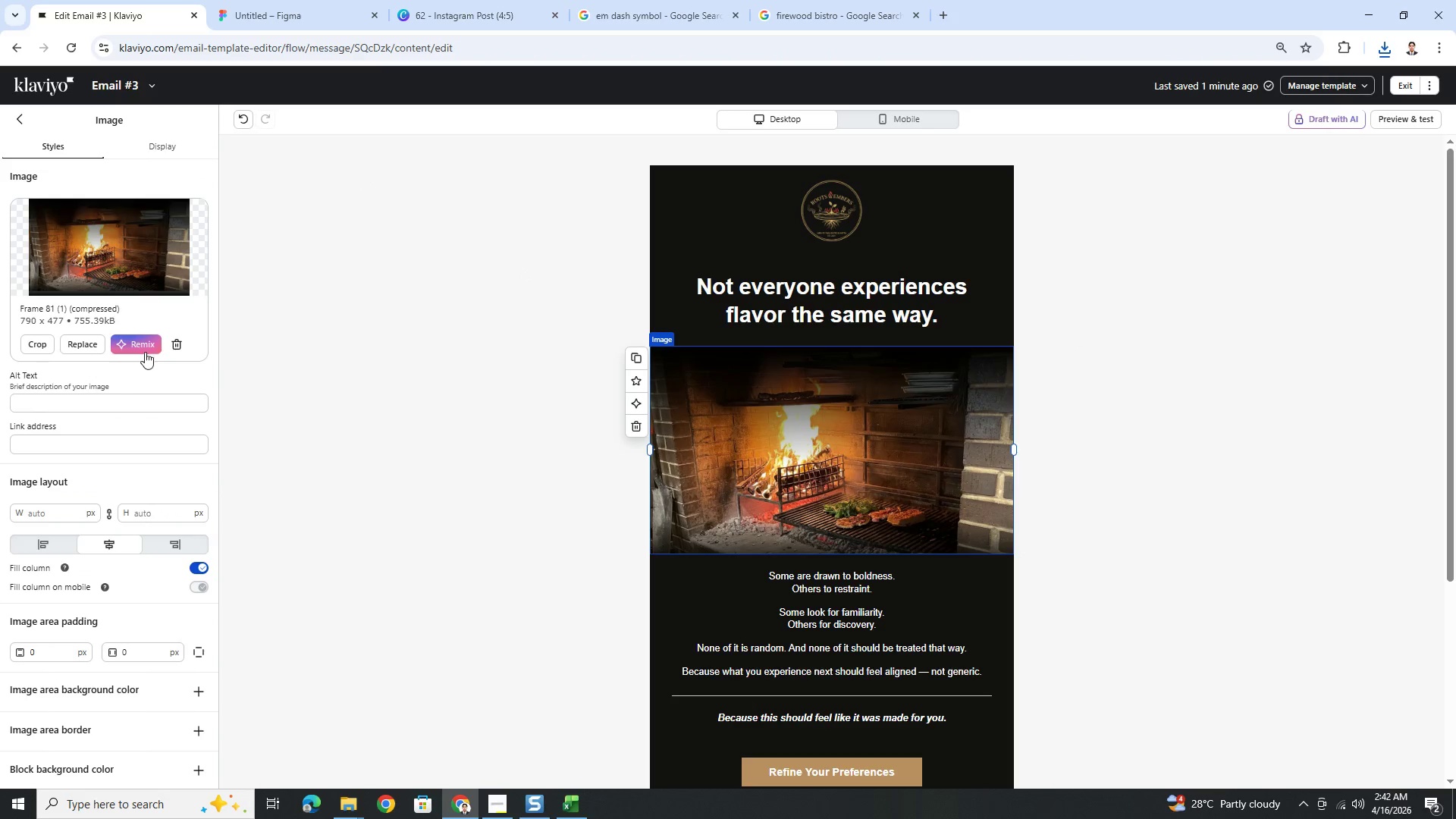 
left_click([104, 346])
 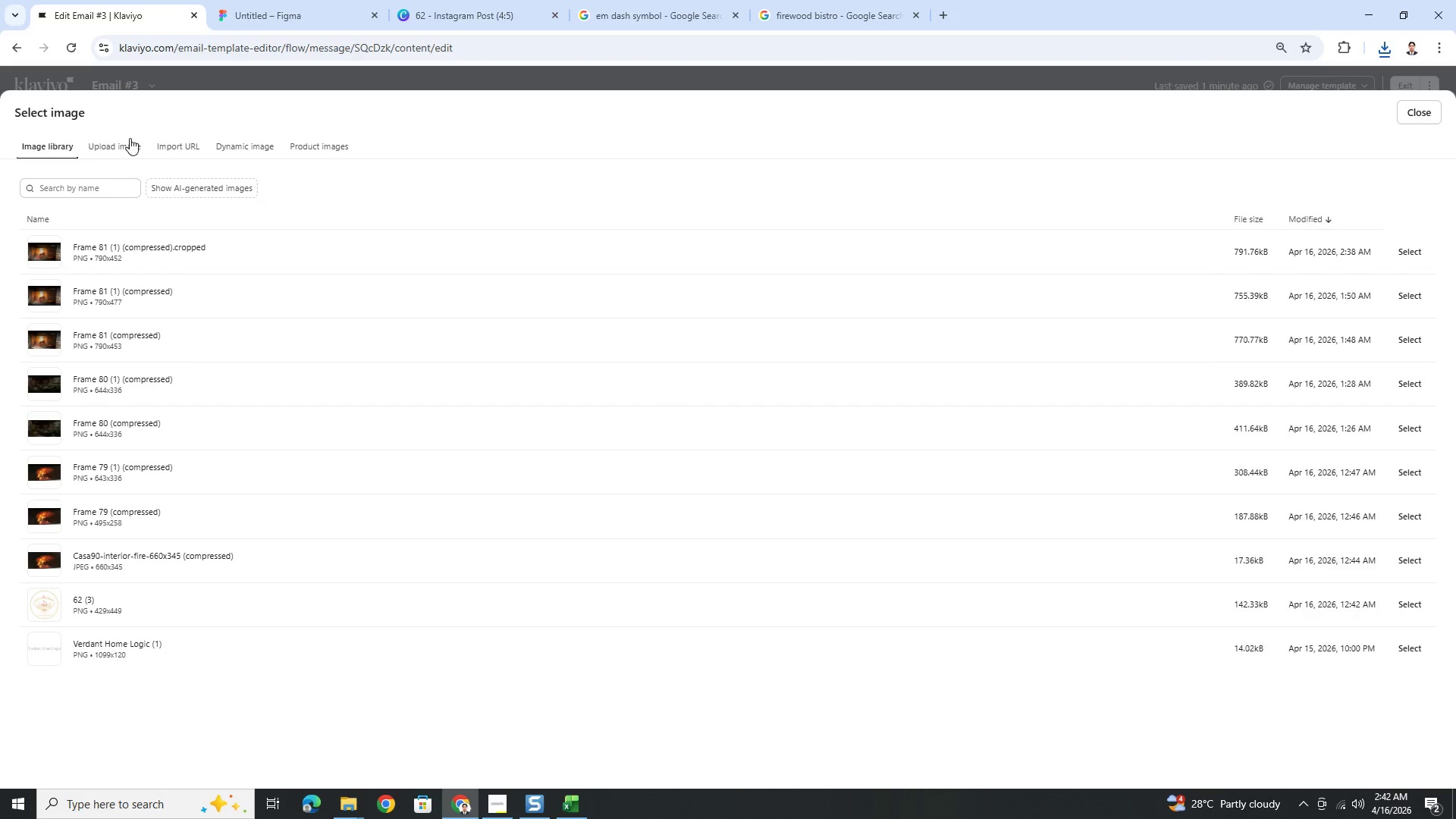 
left_click([128, 137])
 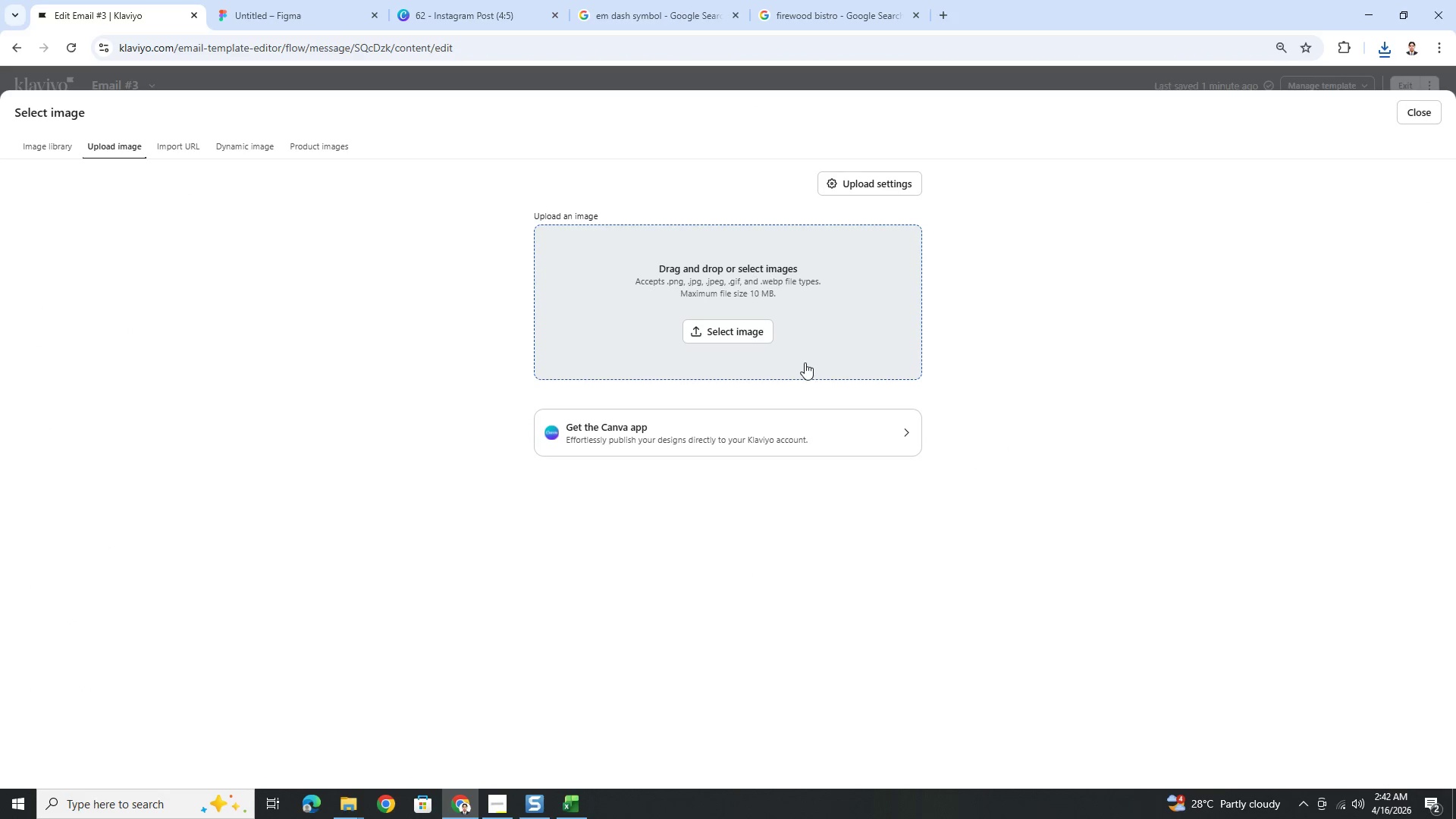 
left_click([761, 325])
 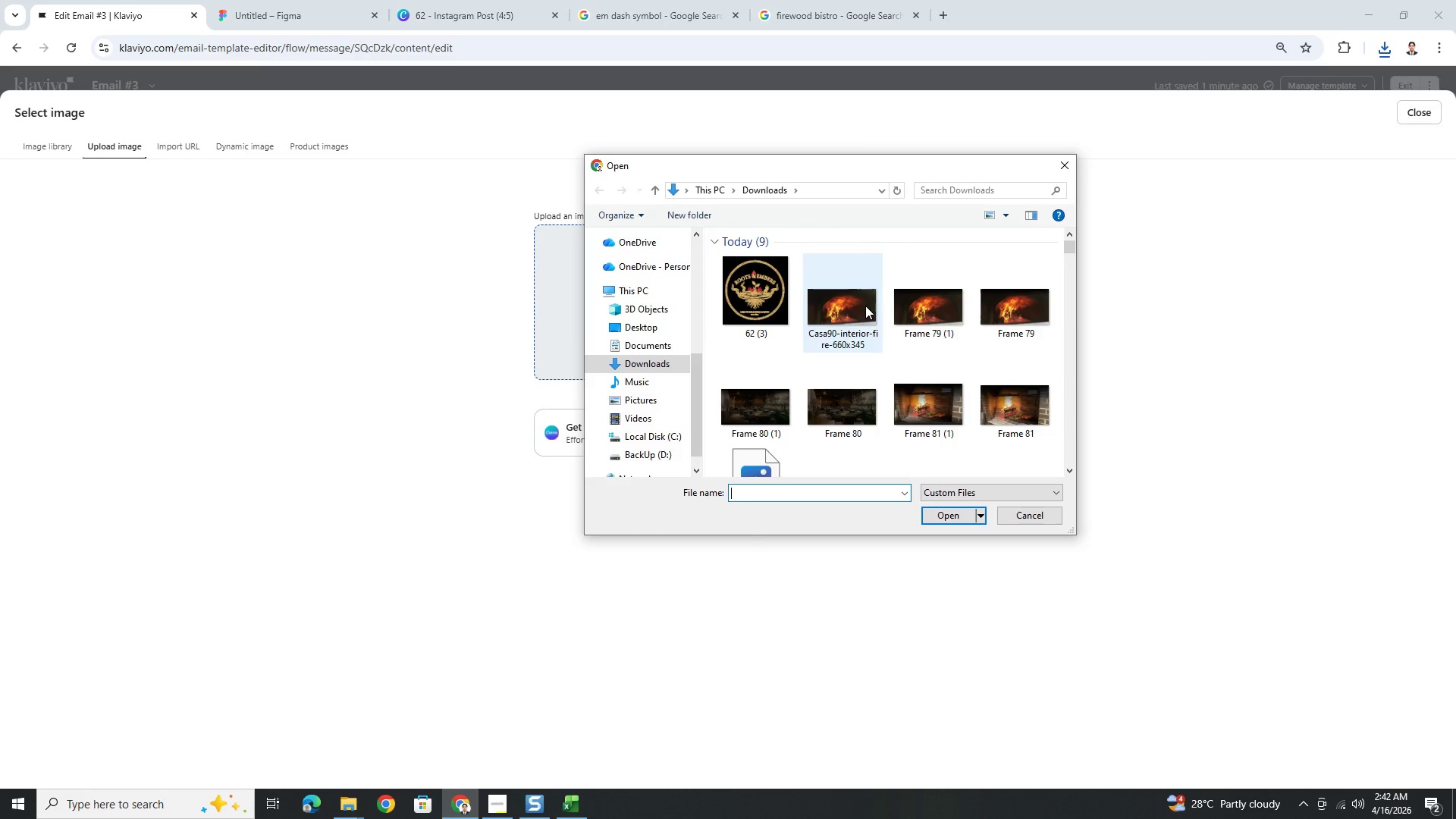 
double_click([758, 293])
 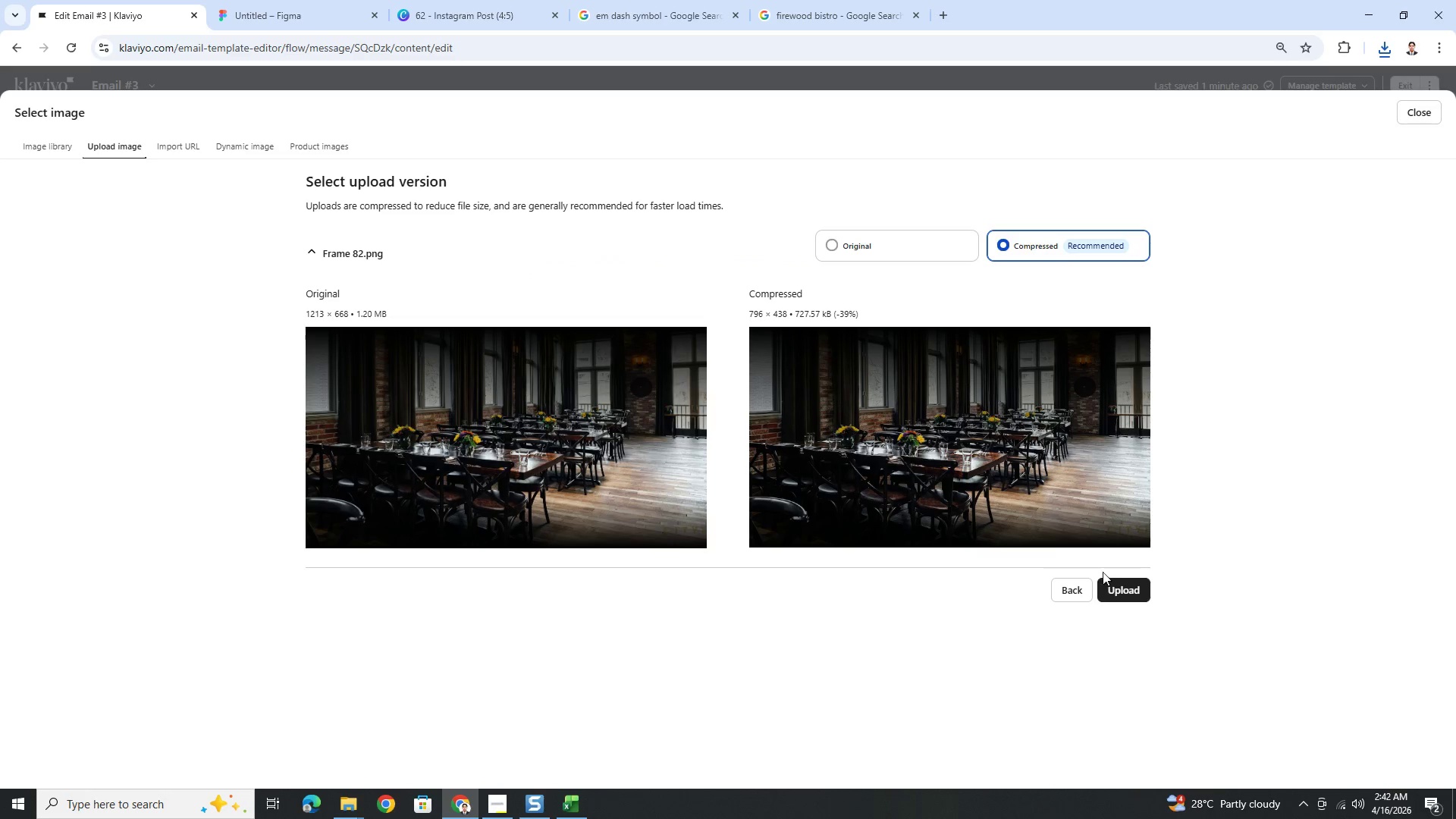 
left_click([1142, 592])
 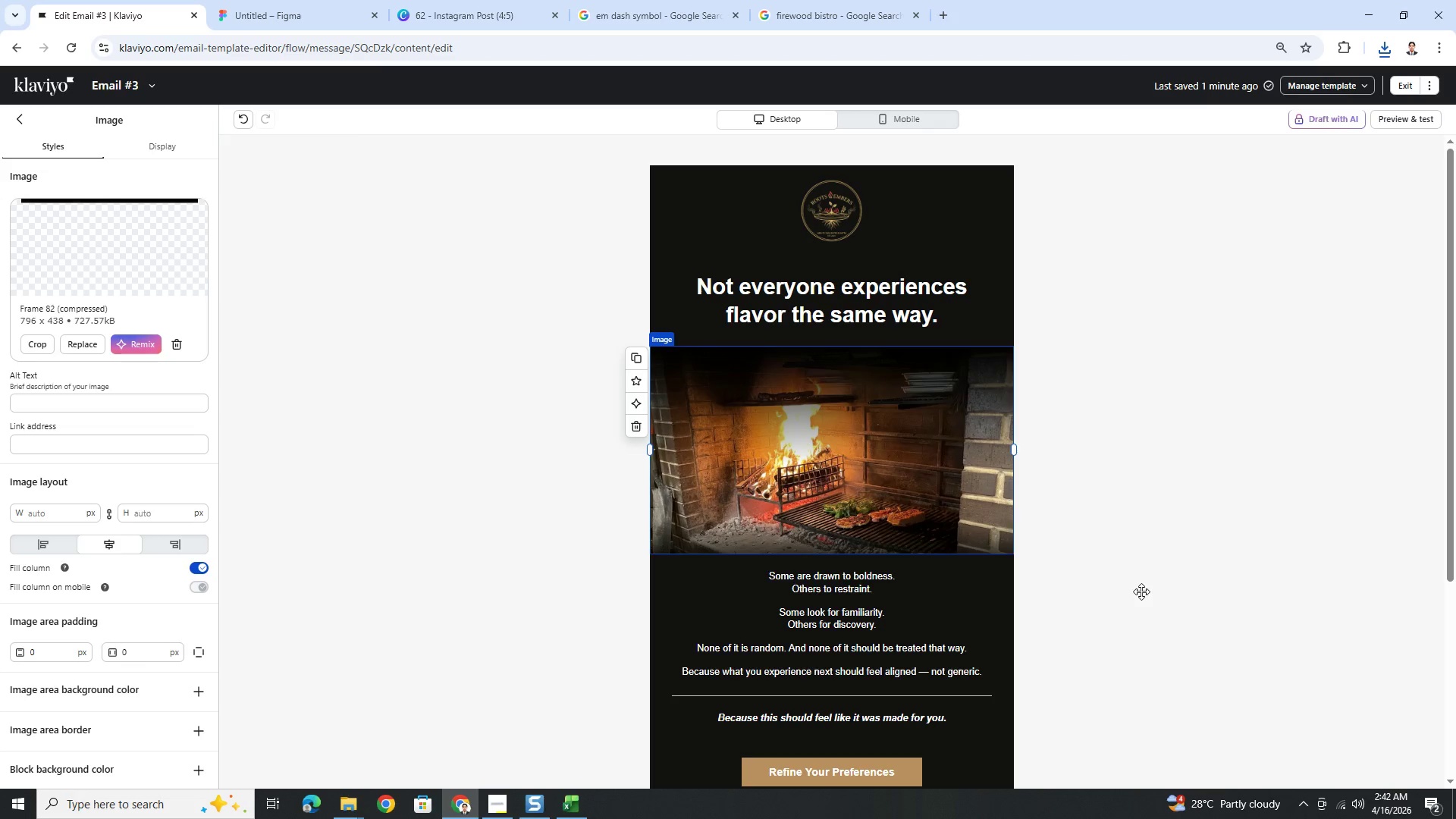 
wait(5.05)
 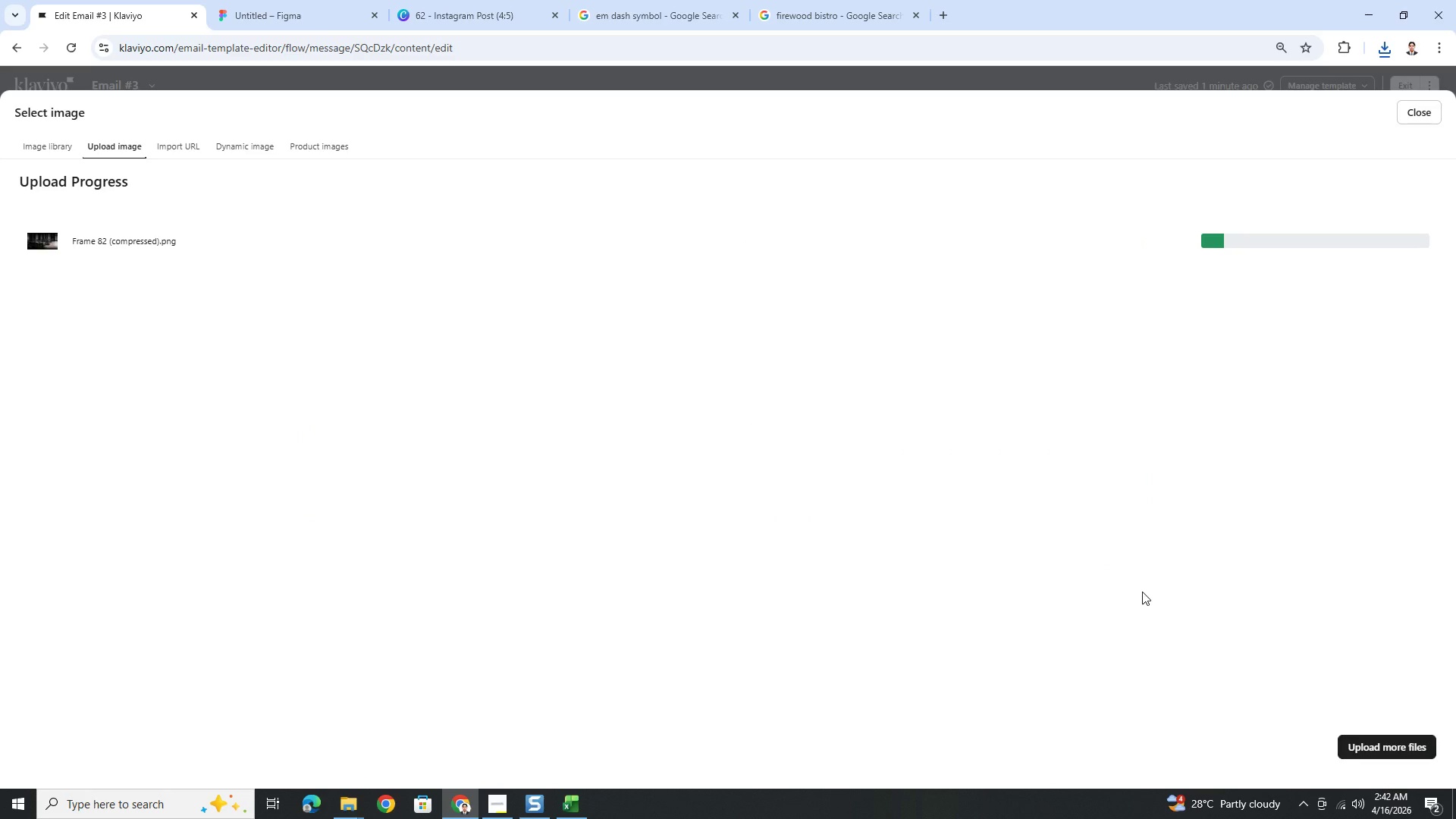 
scroll: coordinate [1125, 652], scroll_direction: down, amount: 2.0
 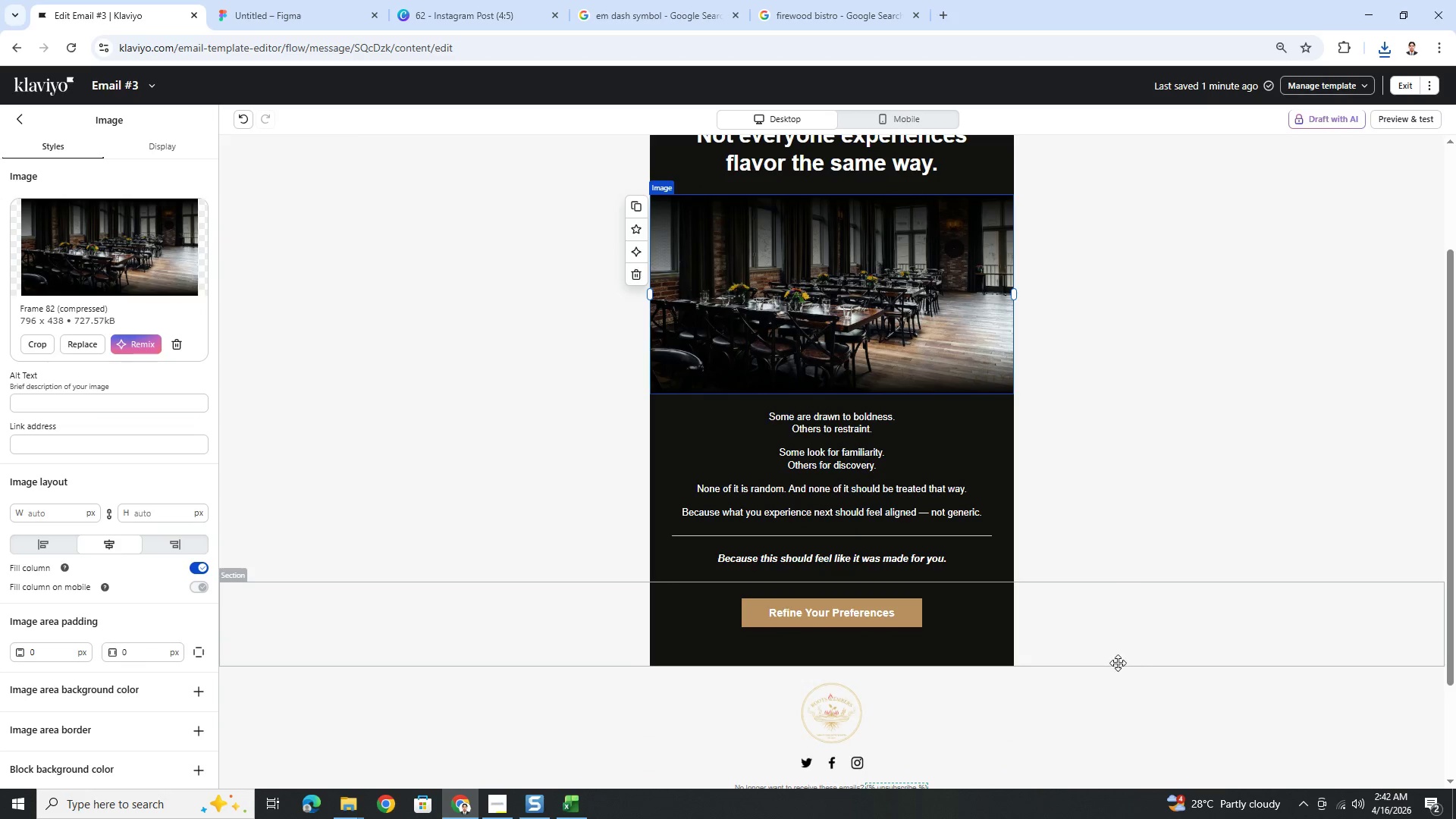 
left_click([1118, 663])
 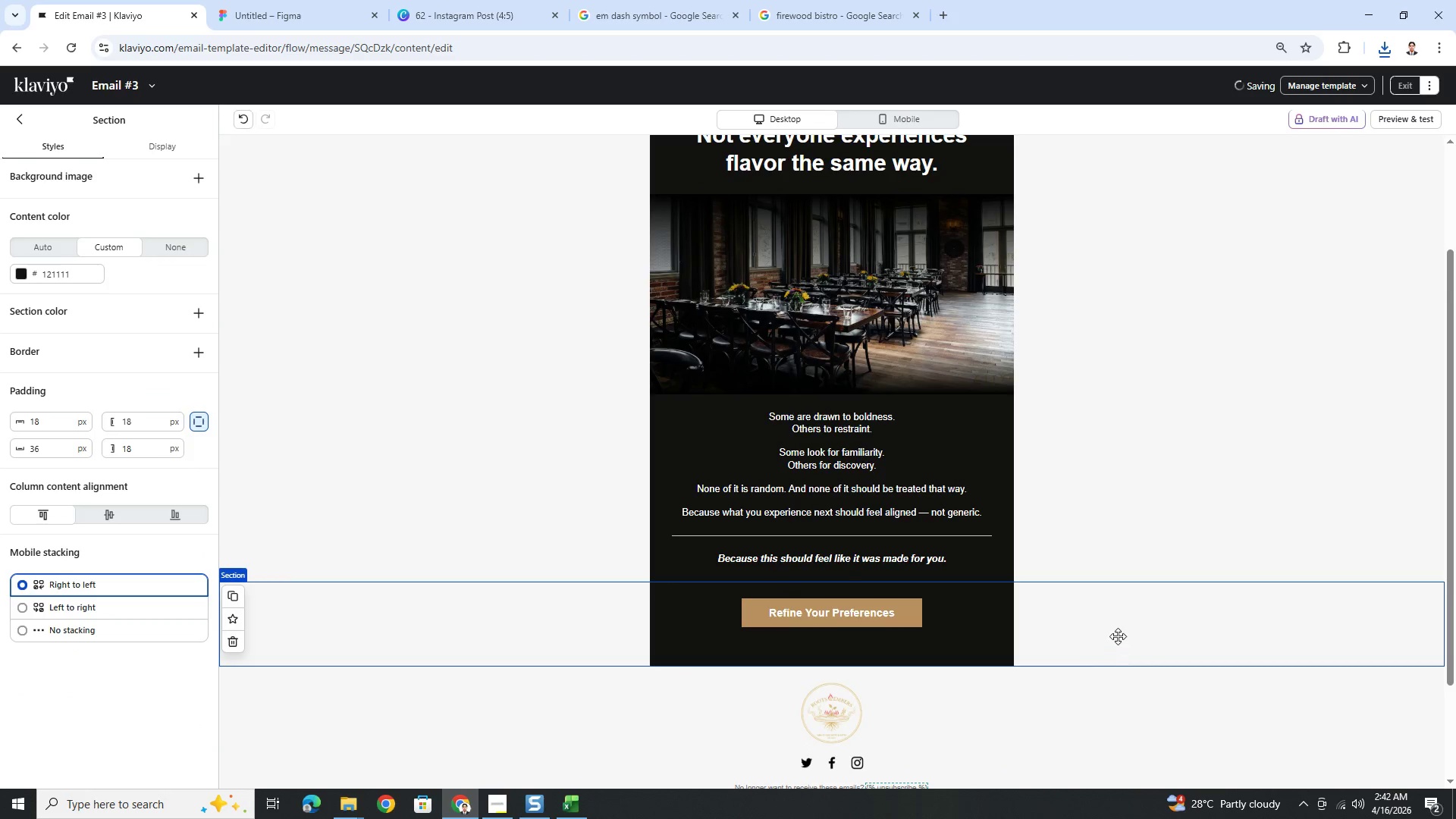 
scroll: coordinate [1118, 636], scroll_direction: up, amount: 2.0
 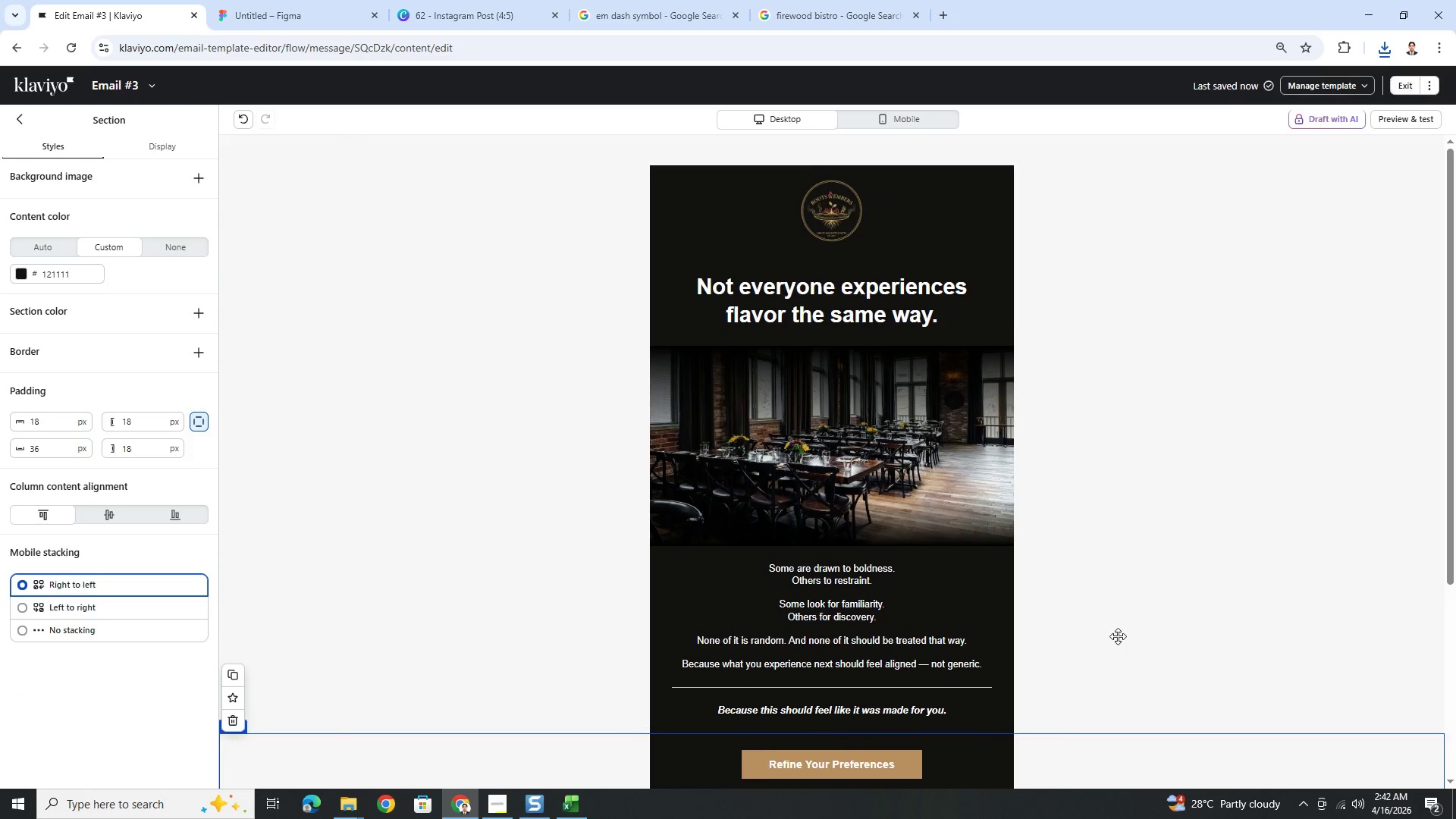 
hold_key(key=ControlLeft, duration=1.5)
scroll: coordinate [1118, 636], scroll_direction: down, amount: 2.0
 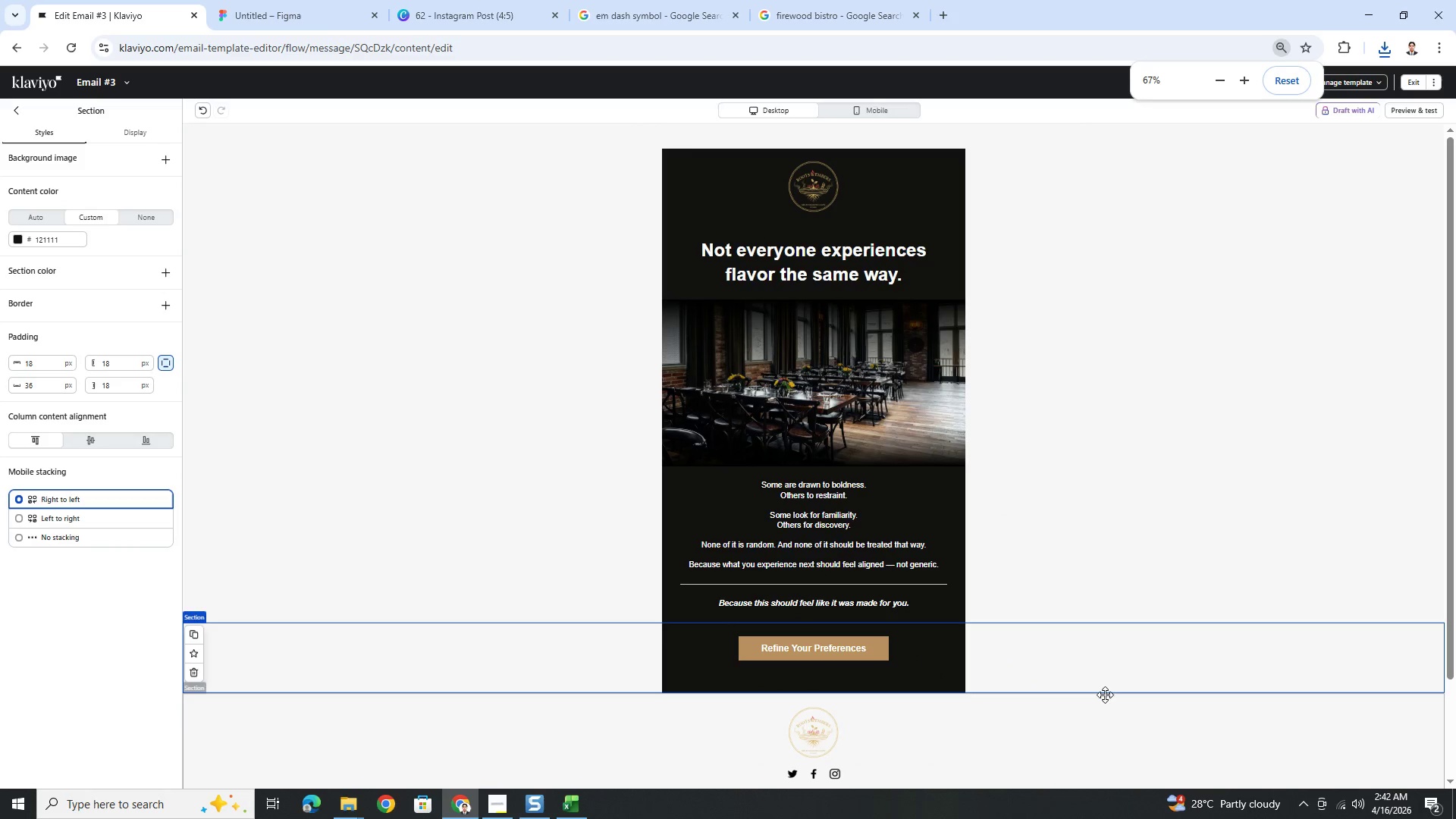 
hold_key(key=ControlLeft, duration=1.33)
scroll: coordinate [1101, 686], scroll_direction: down, amount: 2.0
 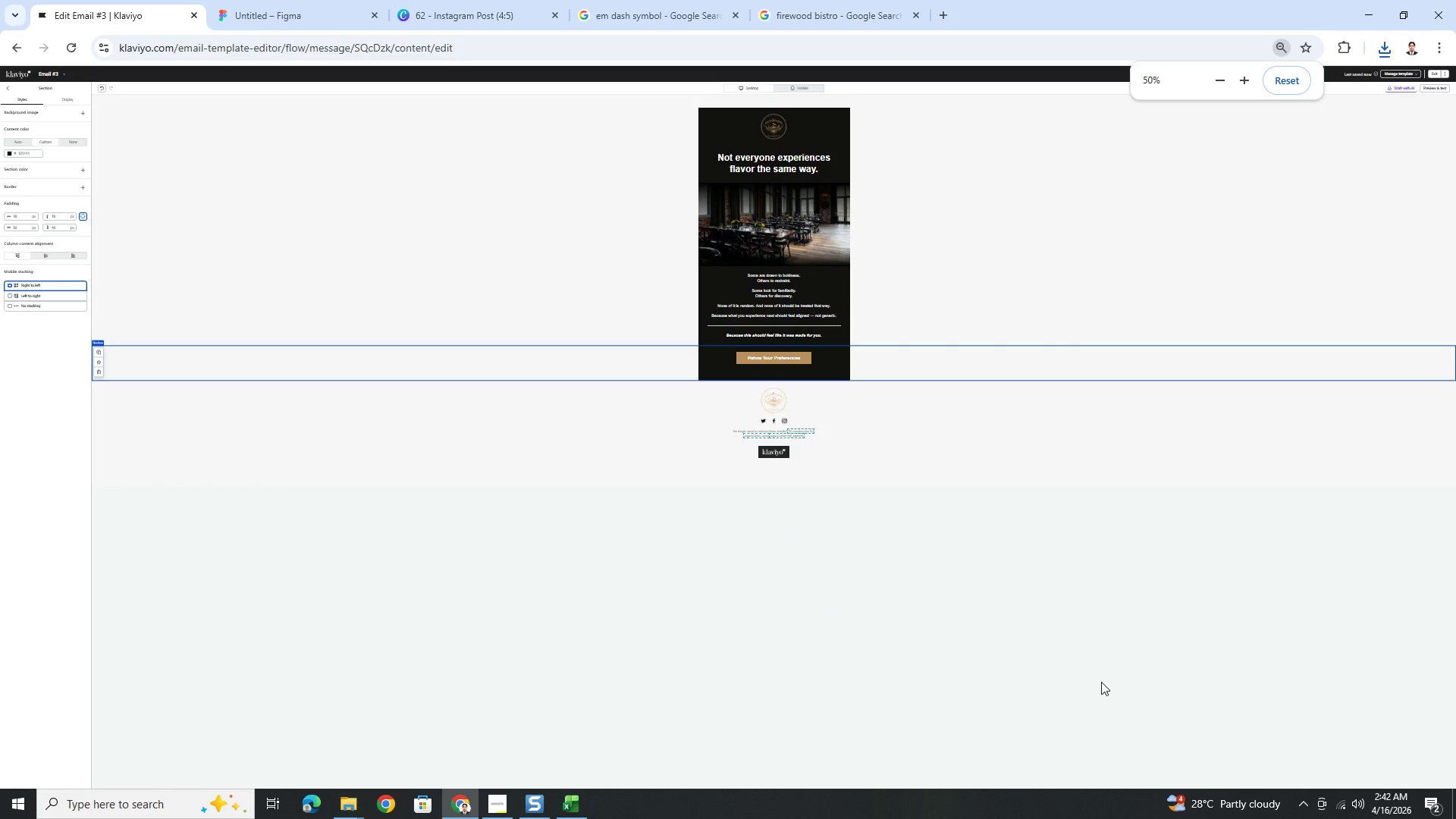 
scroll: coordinate [1101, 682], scroll_direction: up, amount: 2.0
 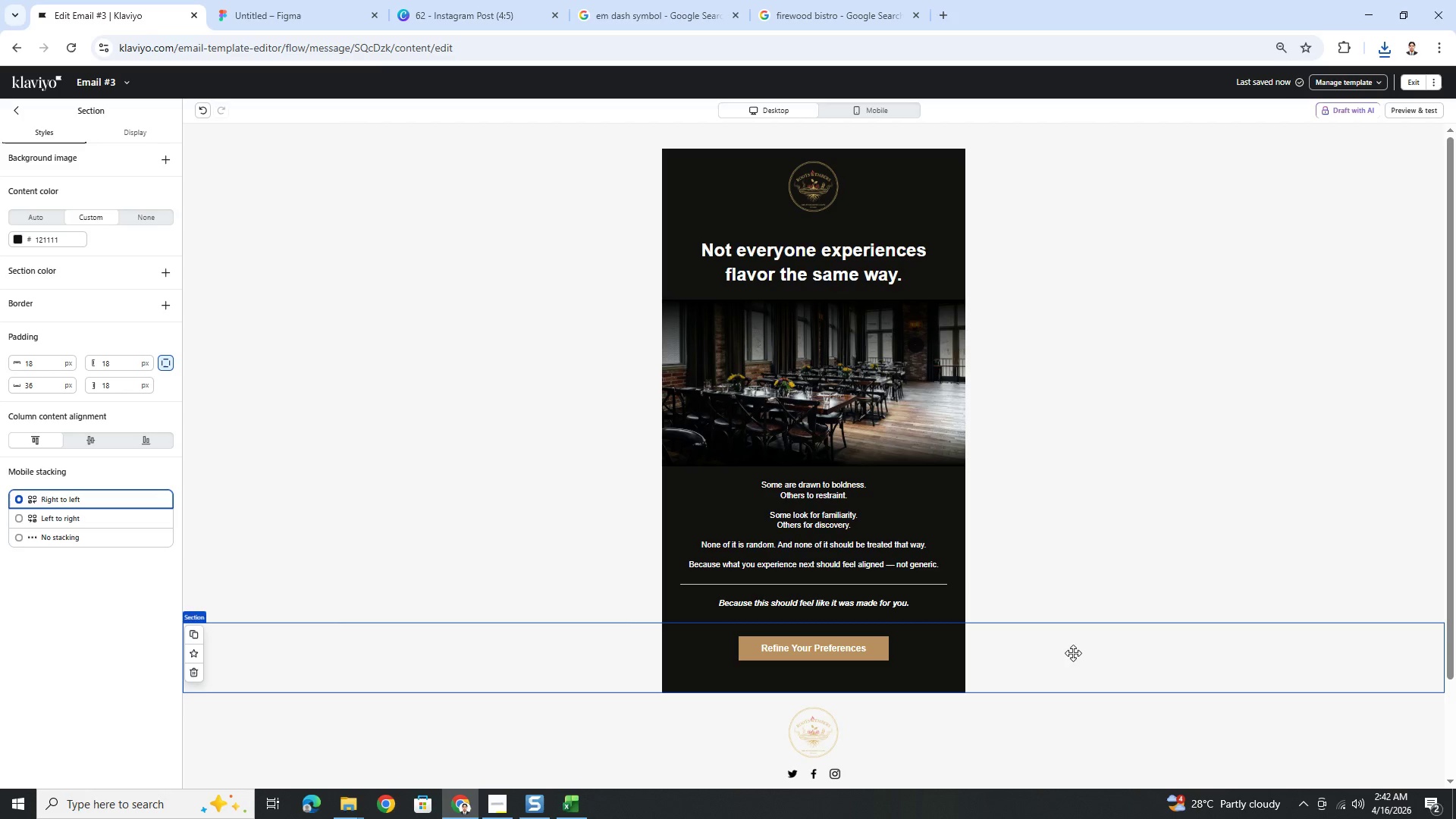 
wait(19.77)
 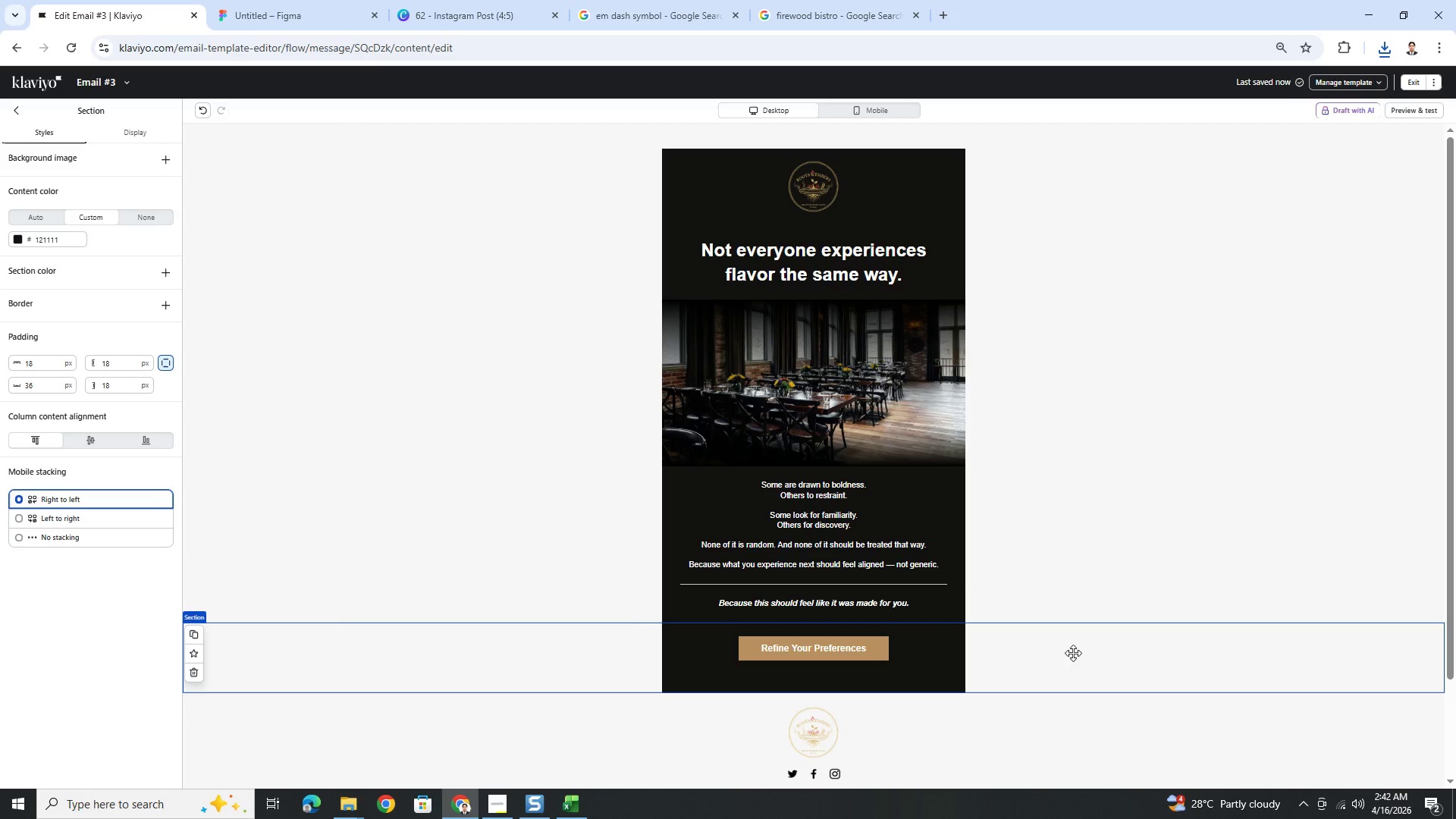 
left_click([795, 24])
 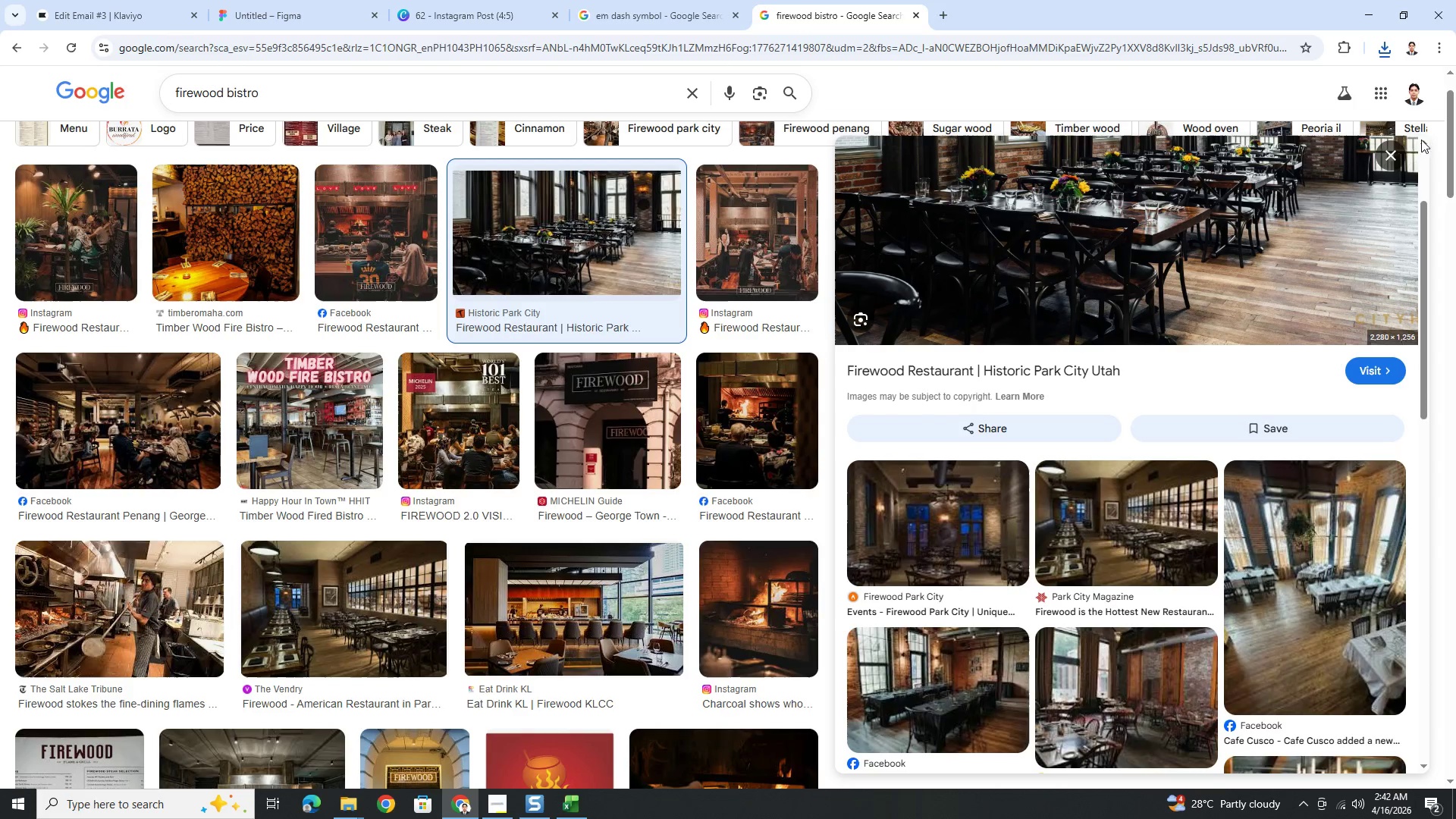 
left_click([1400, 148])
 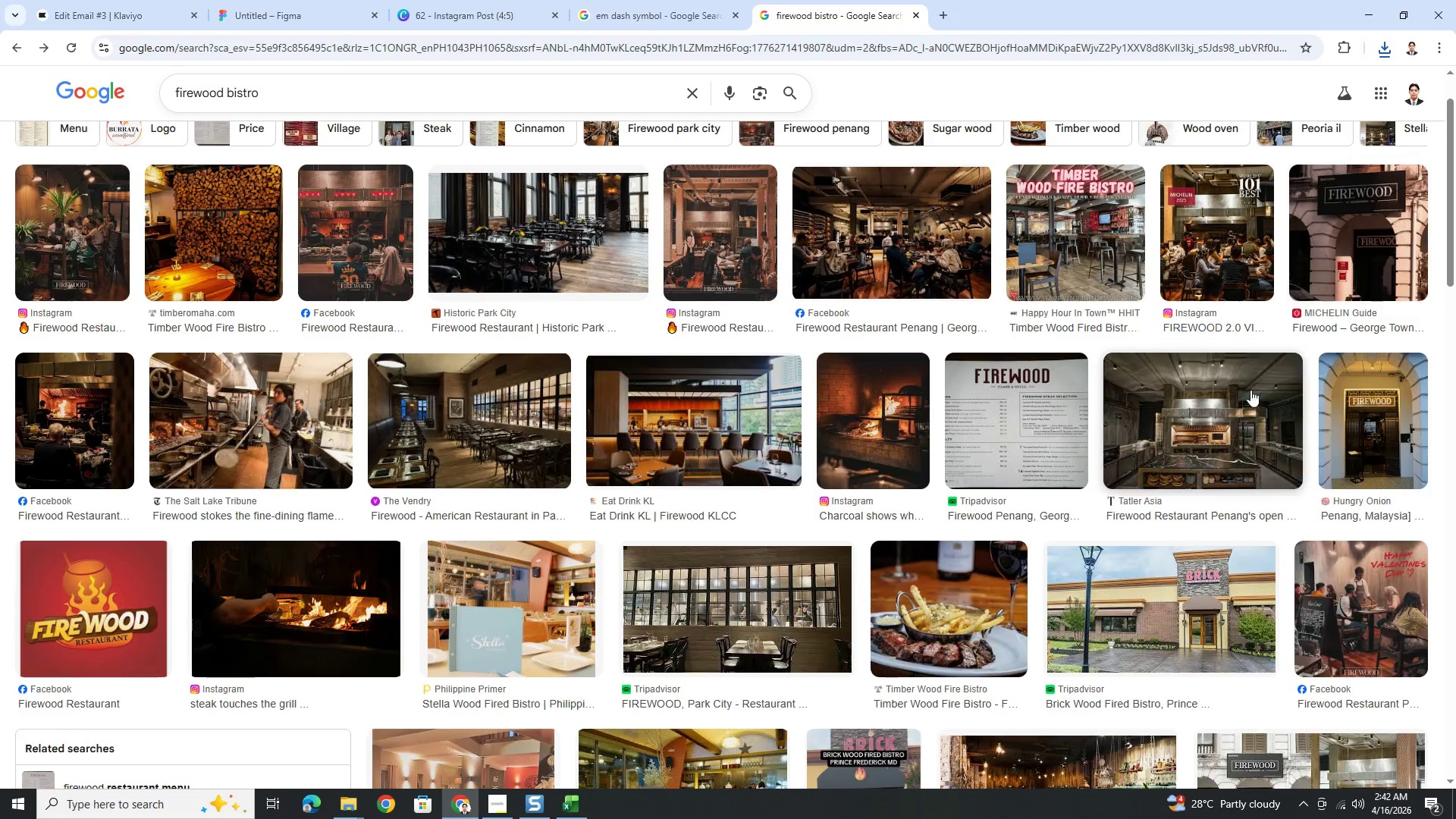 
scroll: coordinate [1233, 419], scroll_direction: down, amount: 5.0
 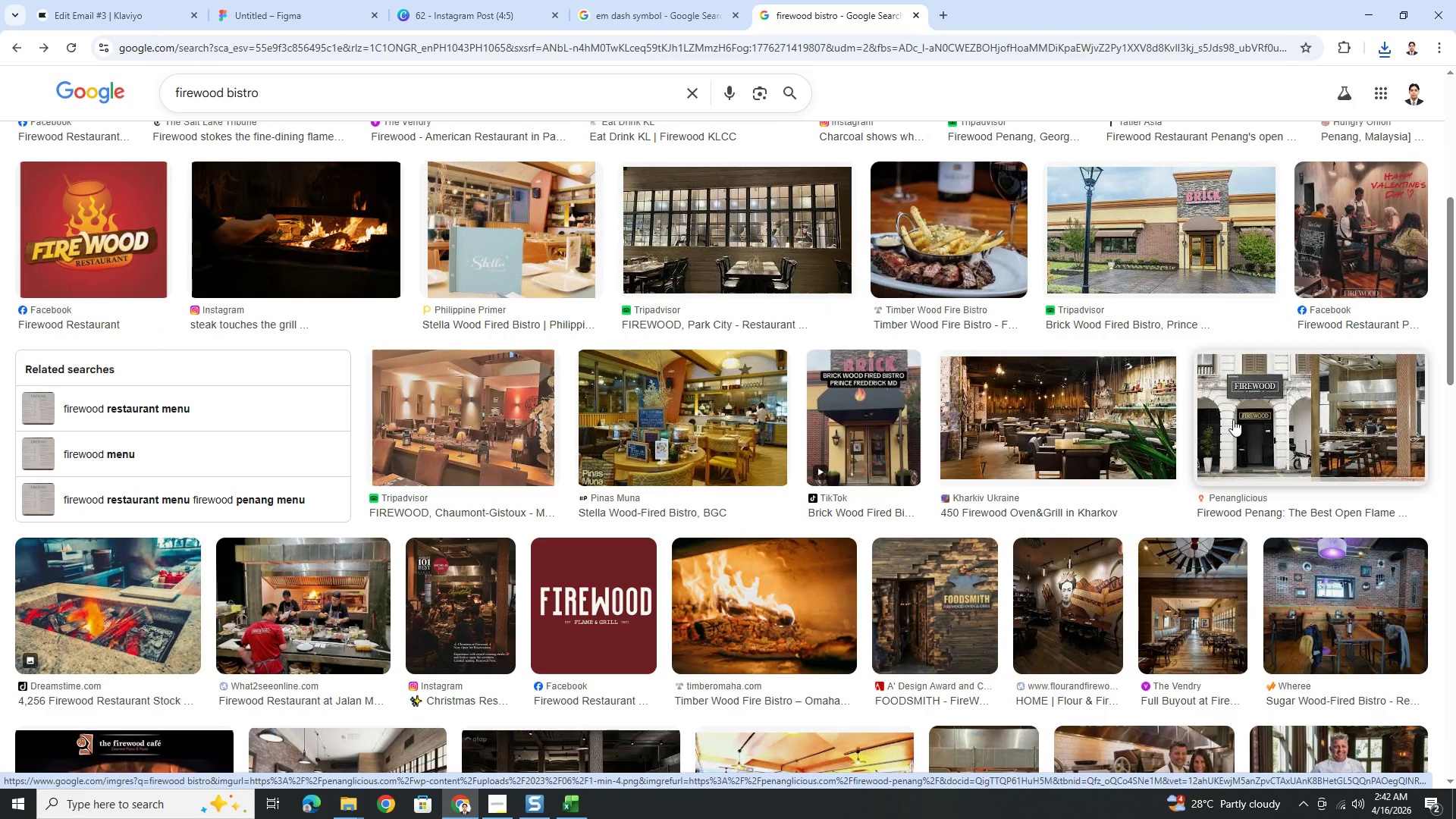 
wait(5.09)
 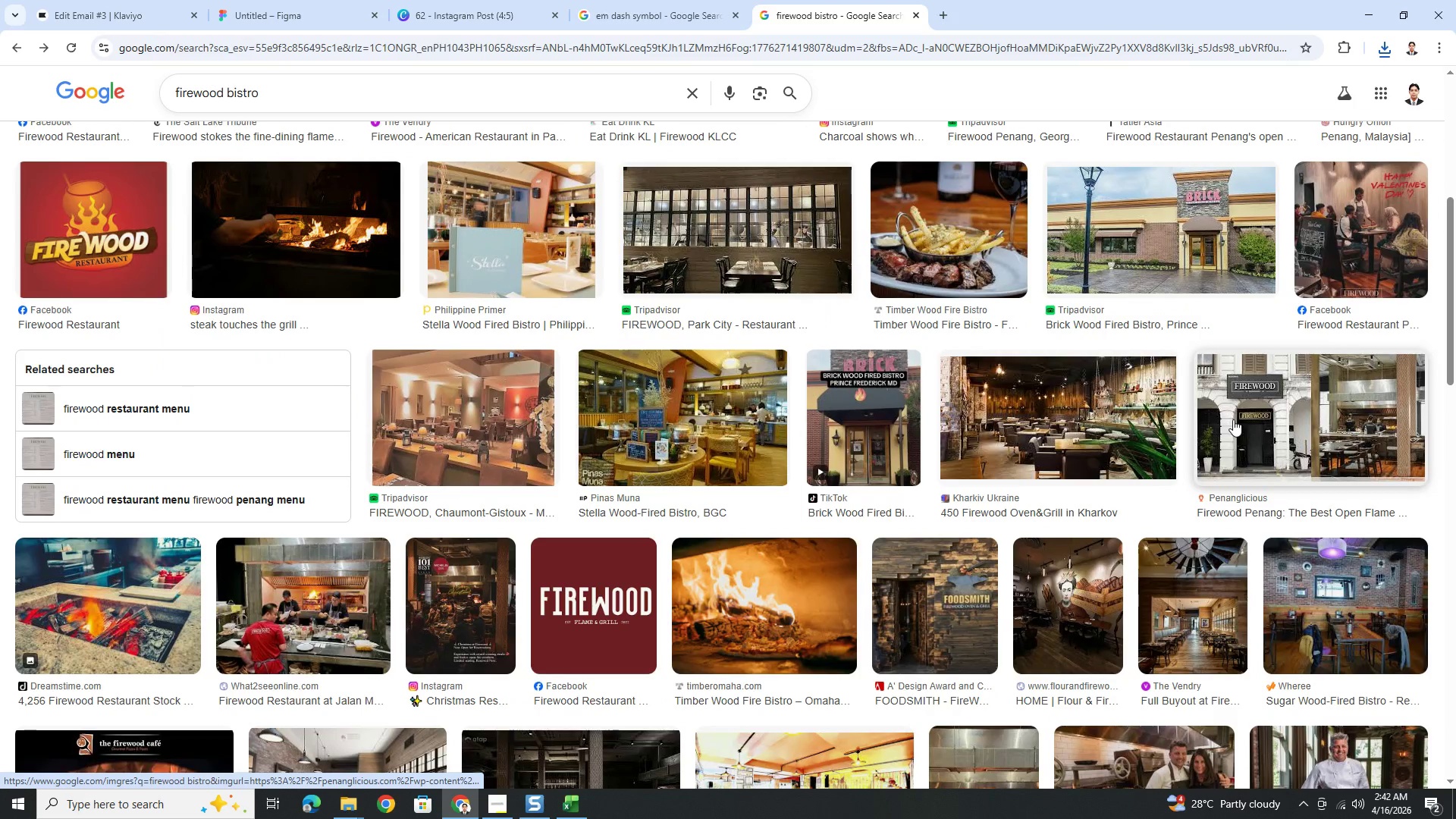 
scroll: coordinate [1233, 419], scroll_direction: down, amount: 5.0
 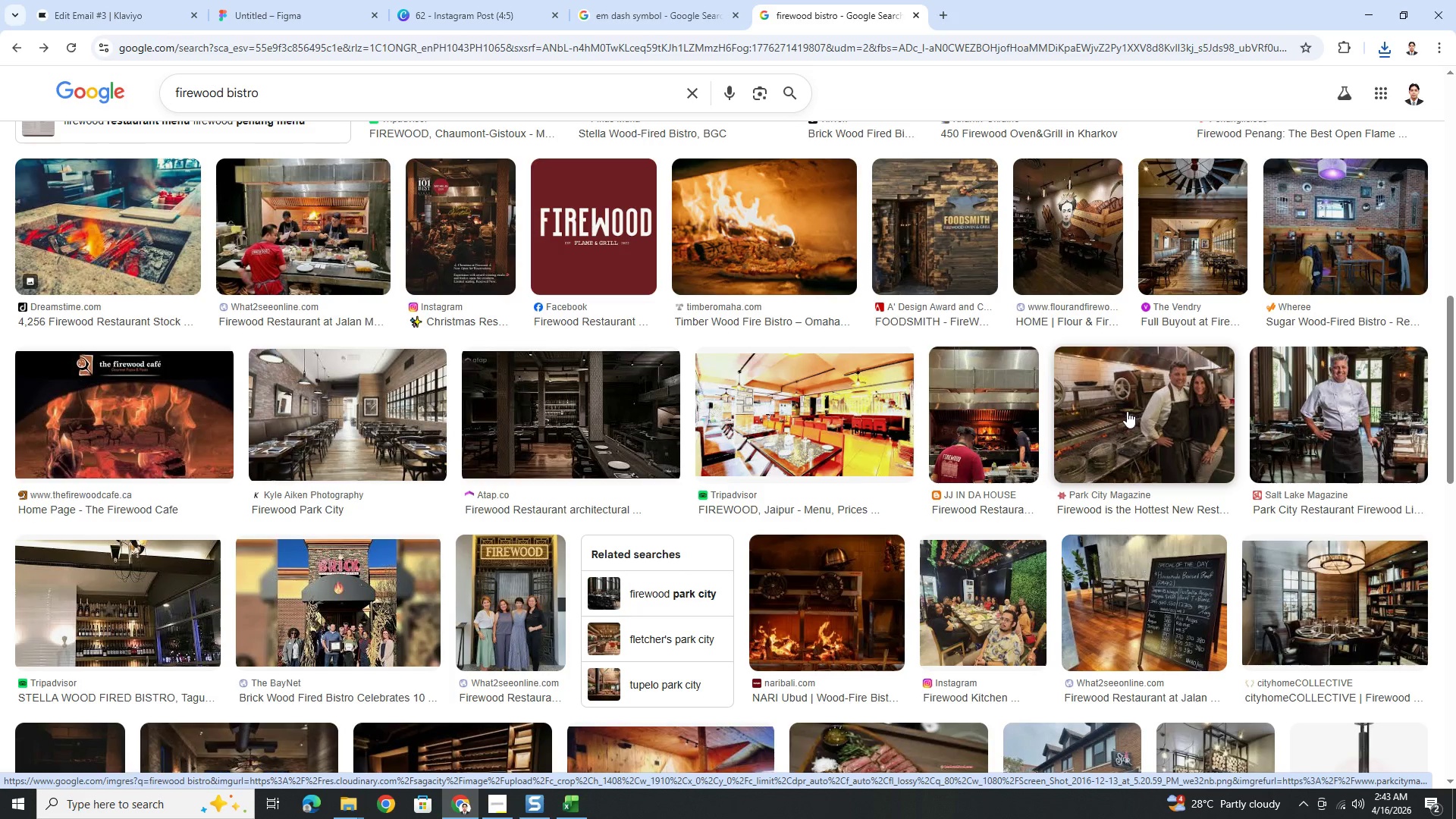 
left_click([1126, 411])
 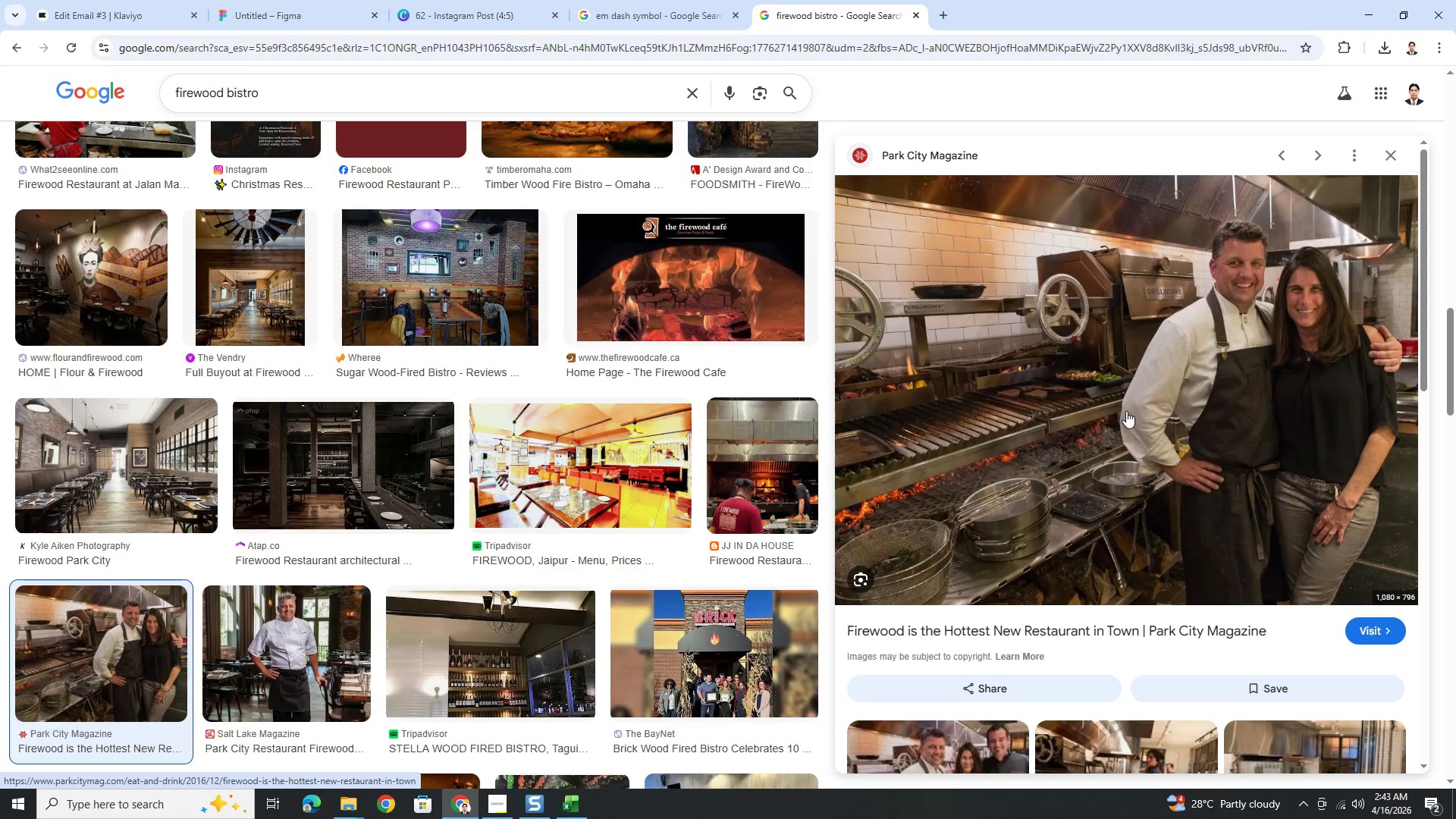 
scroll: coordinate [1125, 411], scroll_direction: down, amount: 3.0
 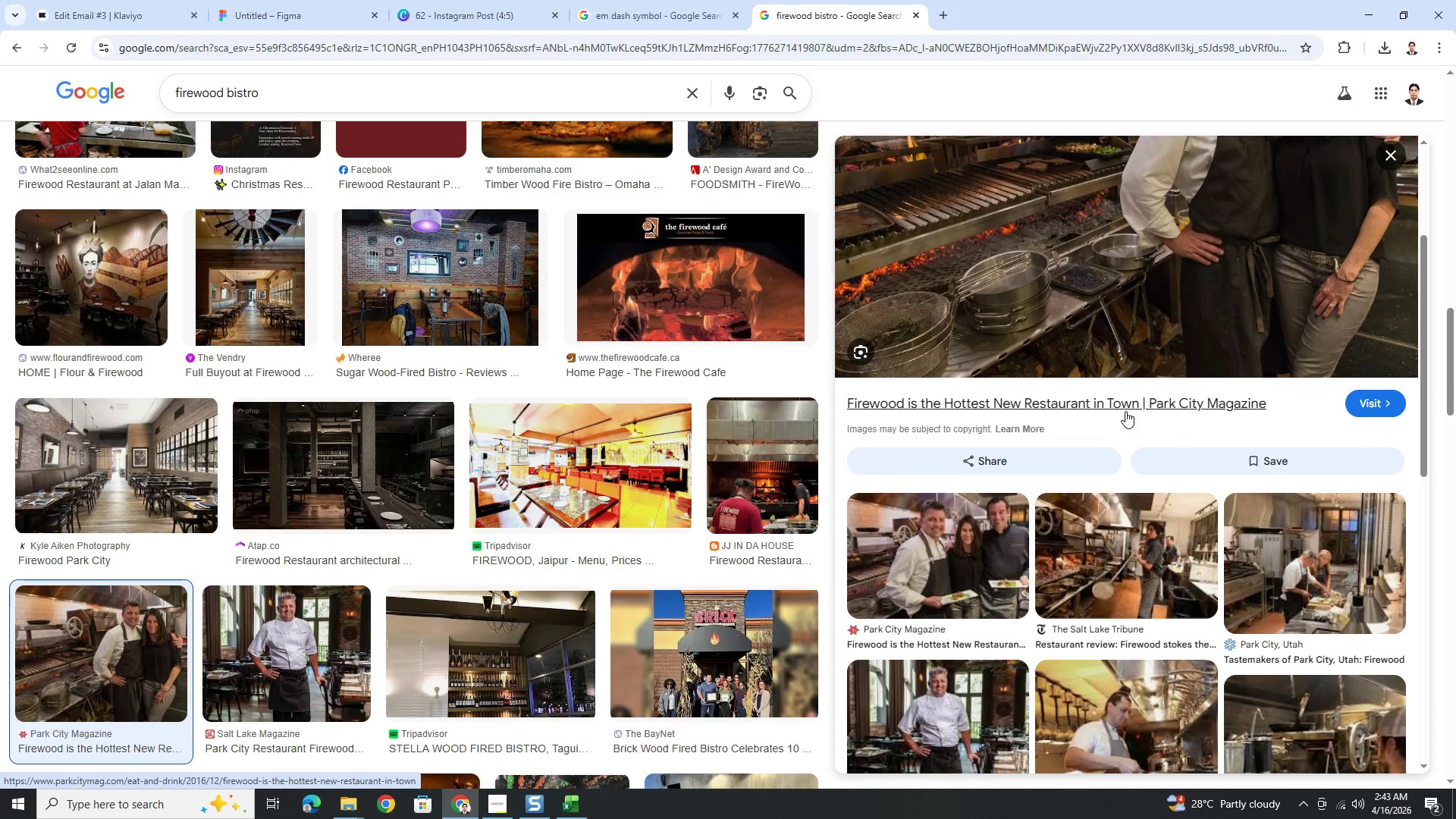 
scroll: coordinate [567, 322], scroll_direction: up, amount: 4.0
 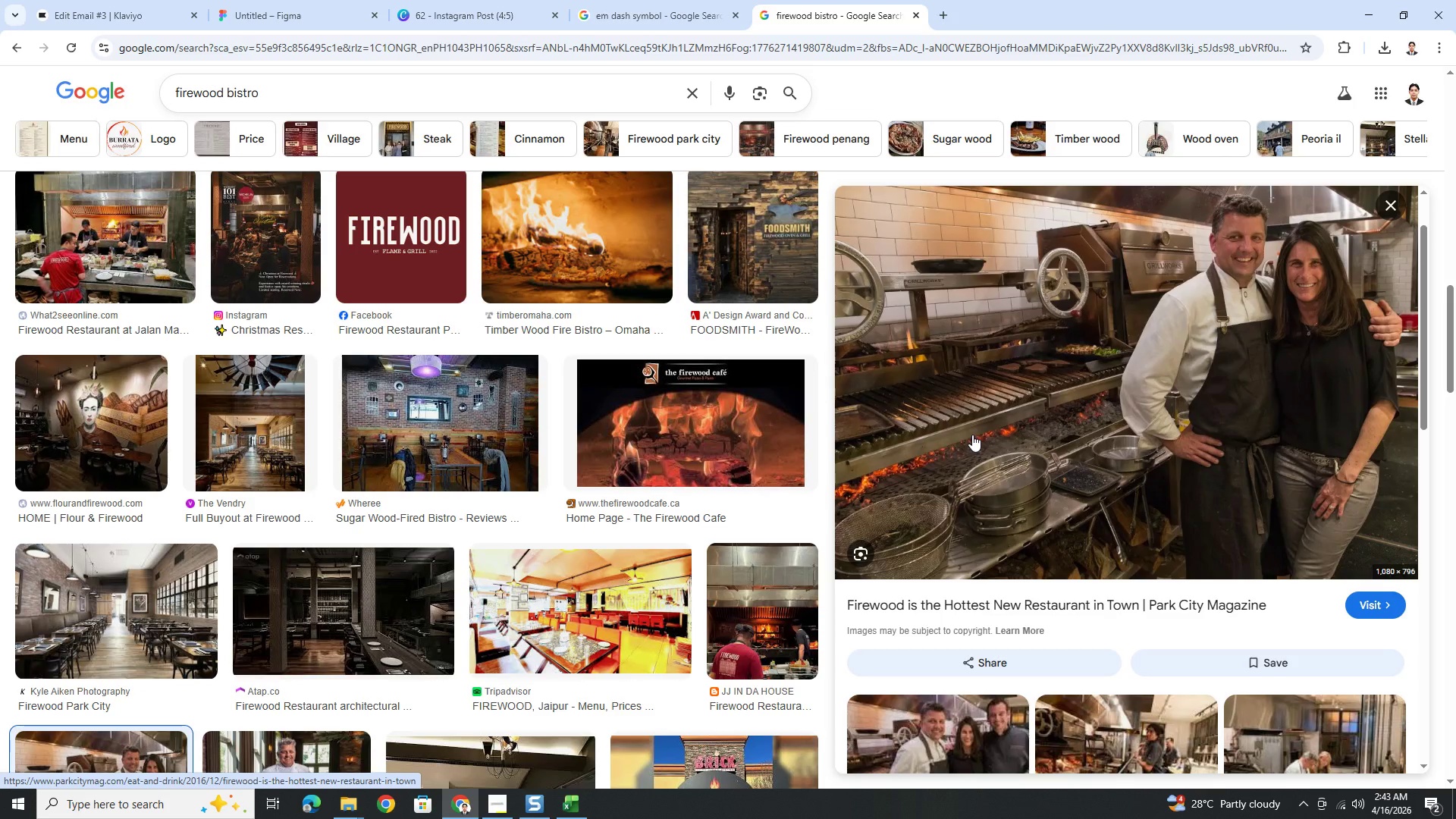 
wait(5.31)
 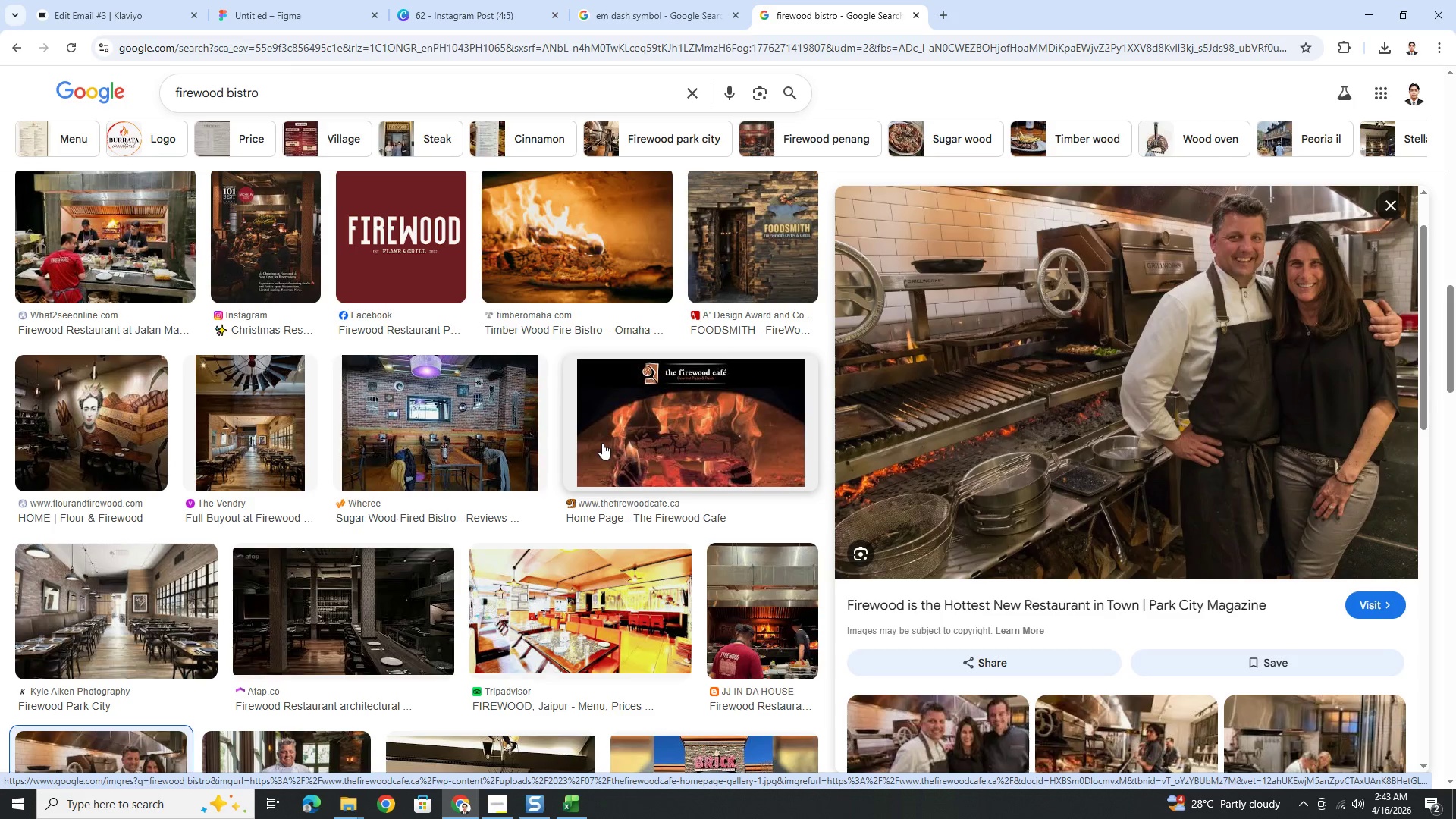 
left_click([144, 2])
 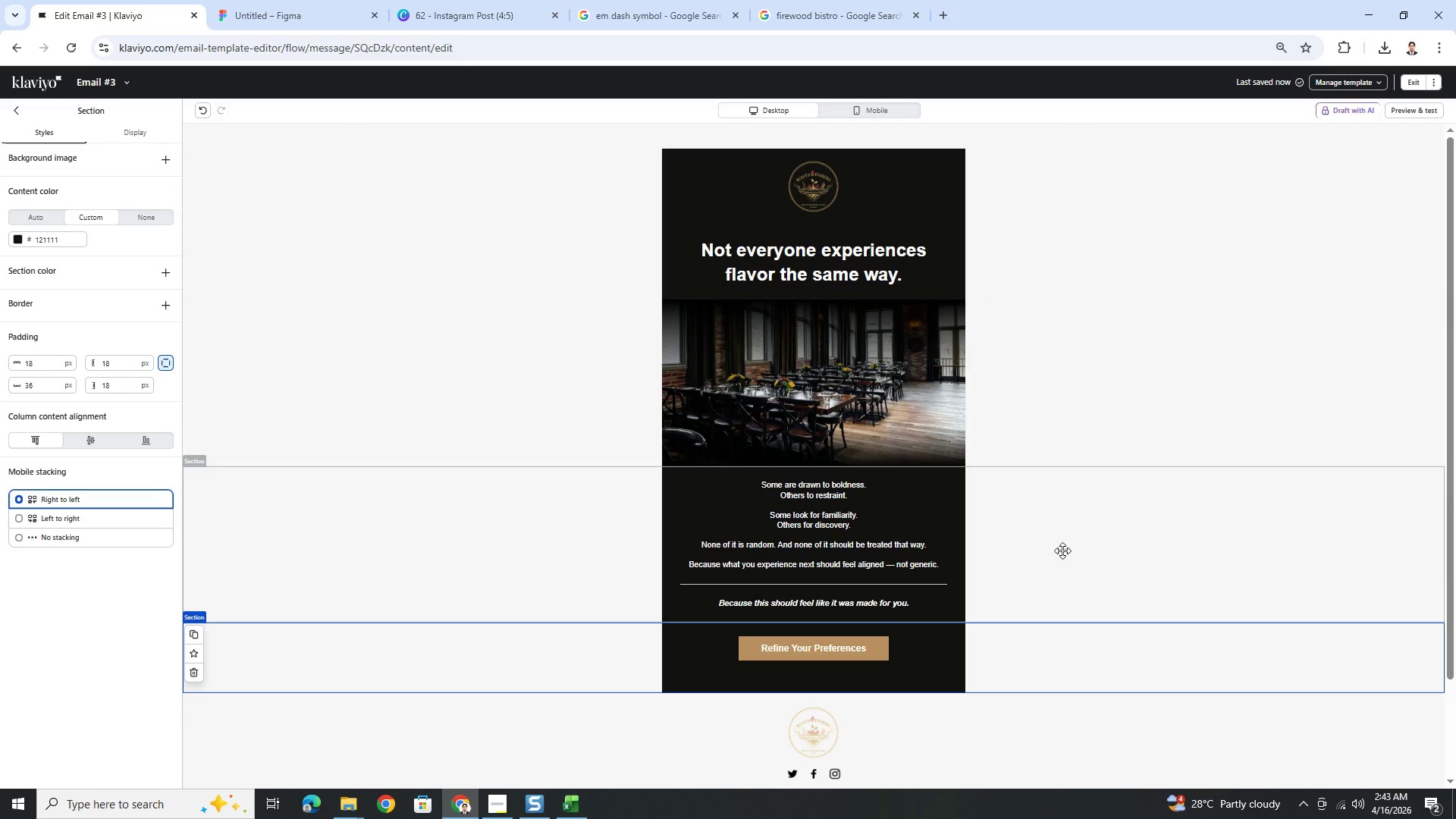 
wait(9.69)
 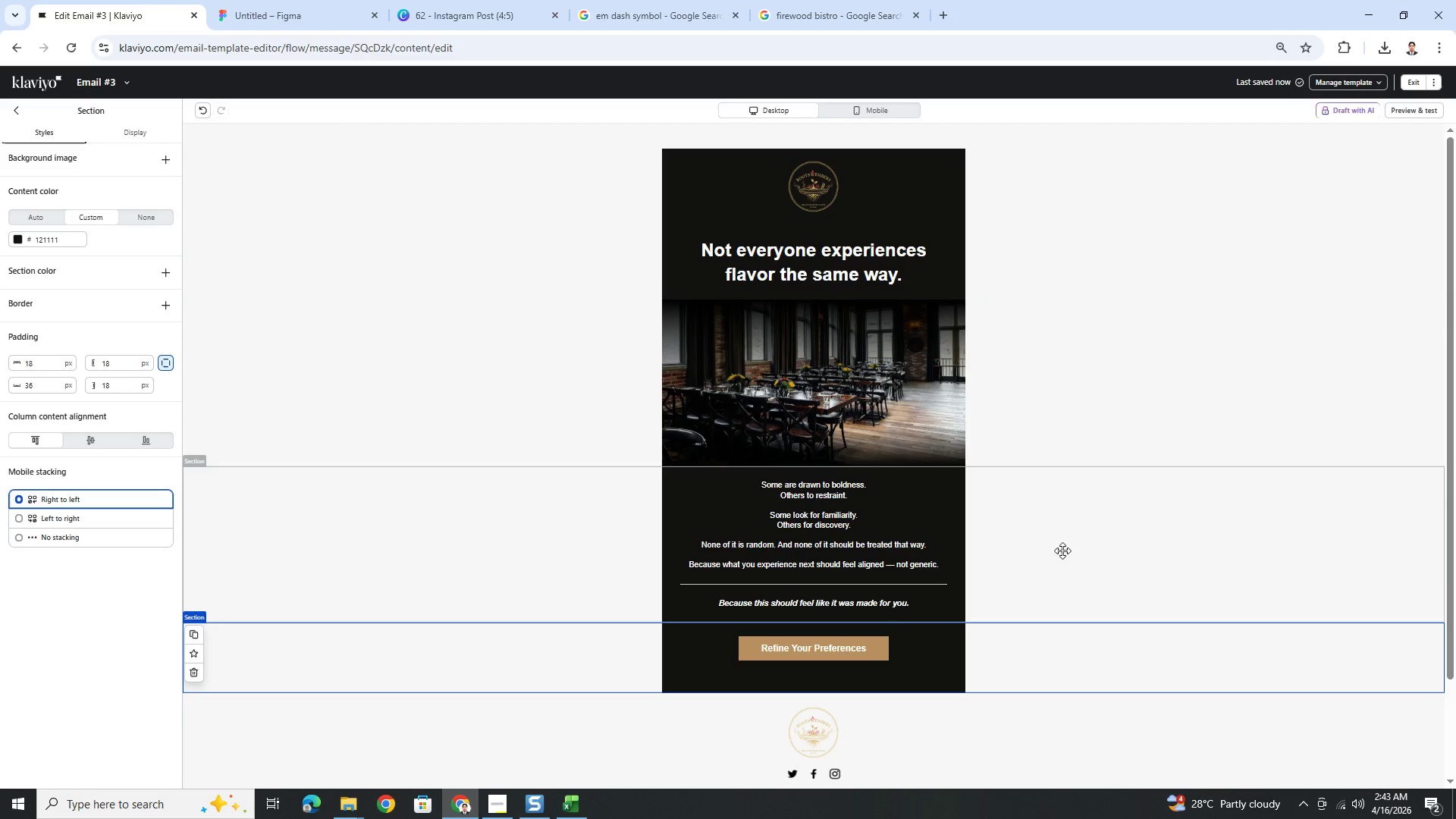 
left_click([818, 389])
 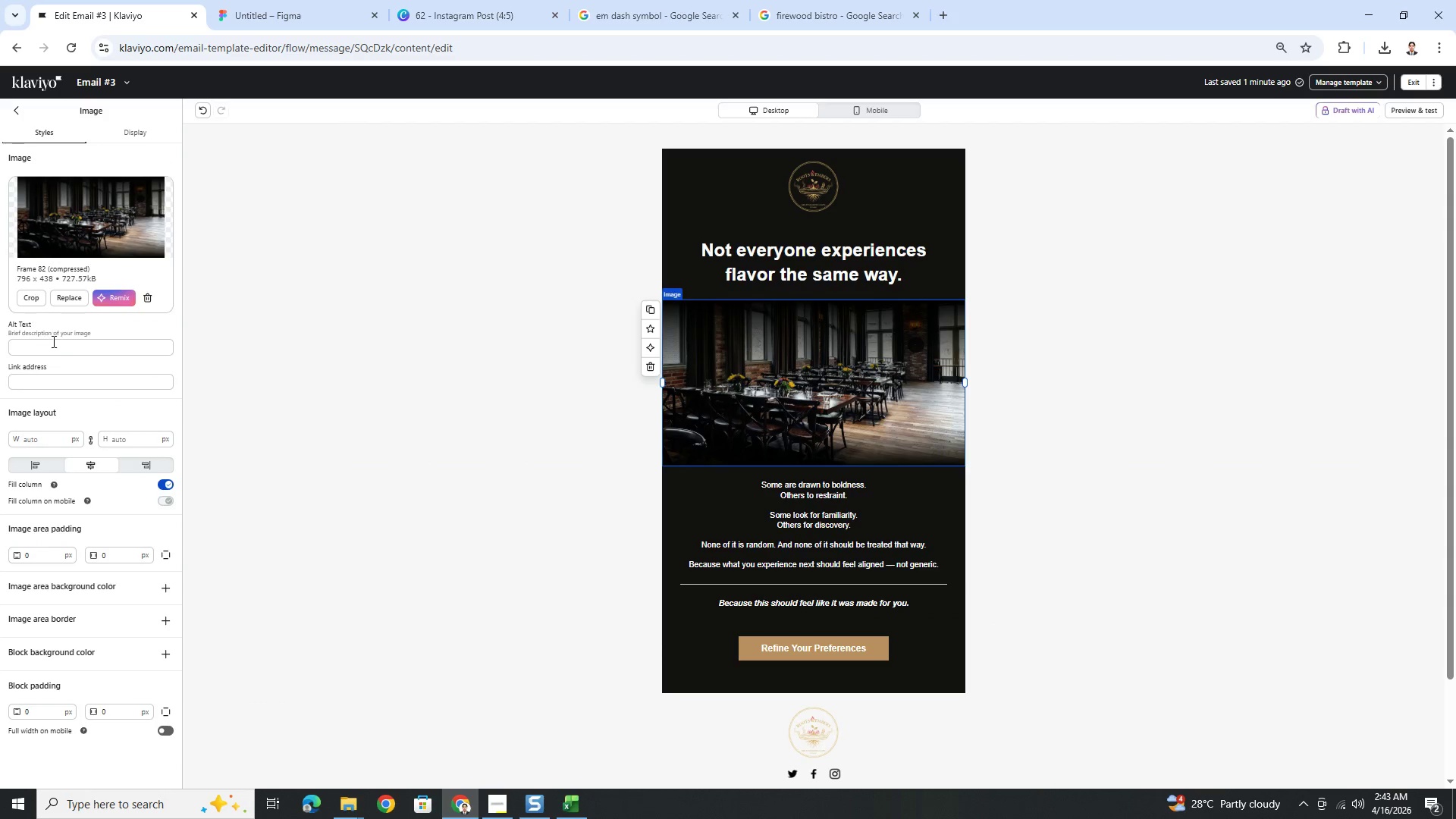 
left_click([56, 346])
 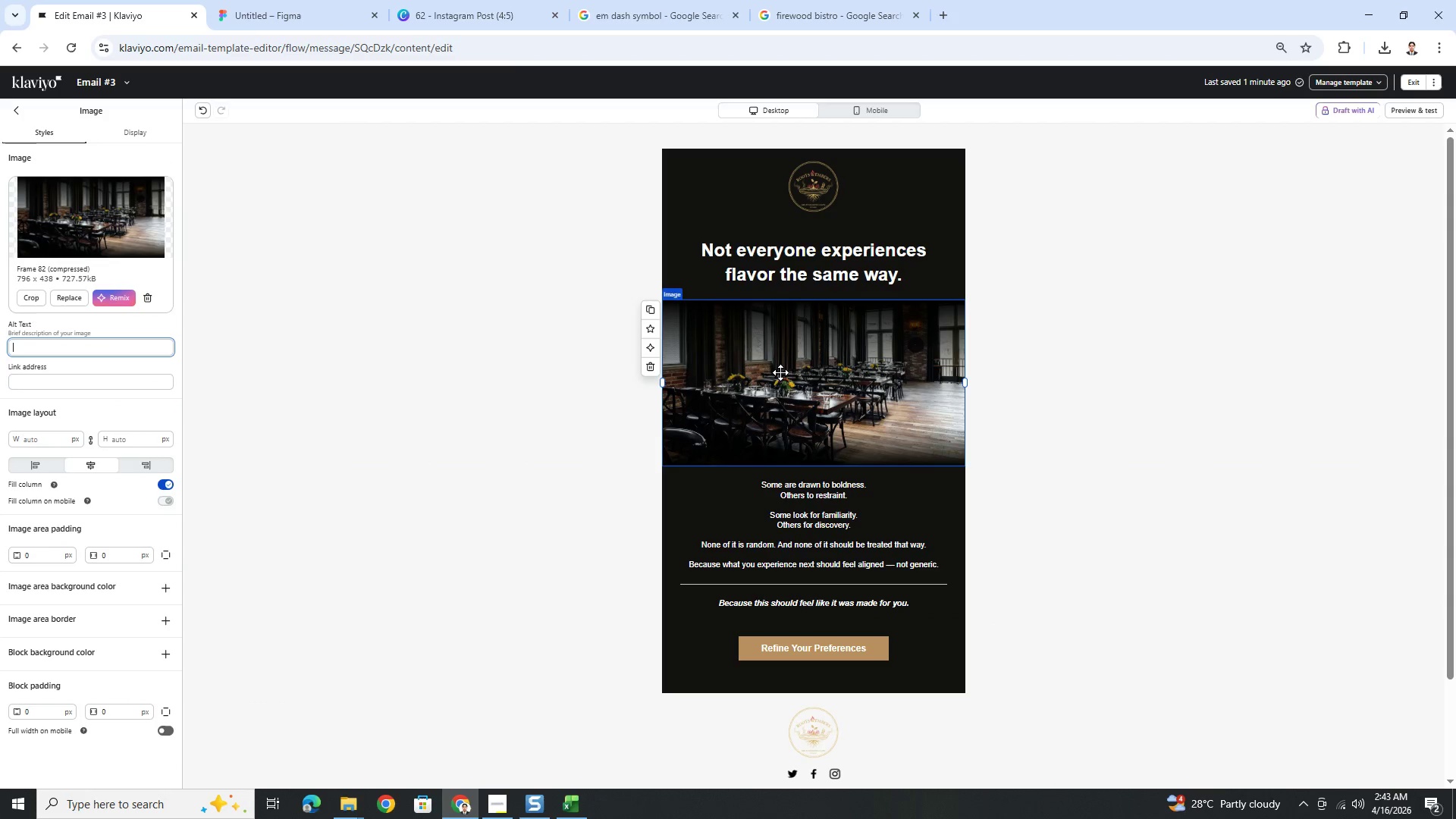 
wait(9.64)
 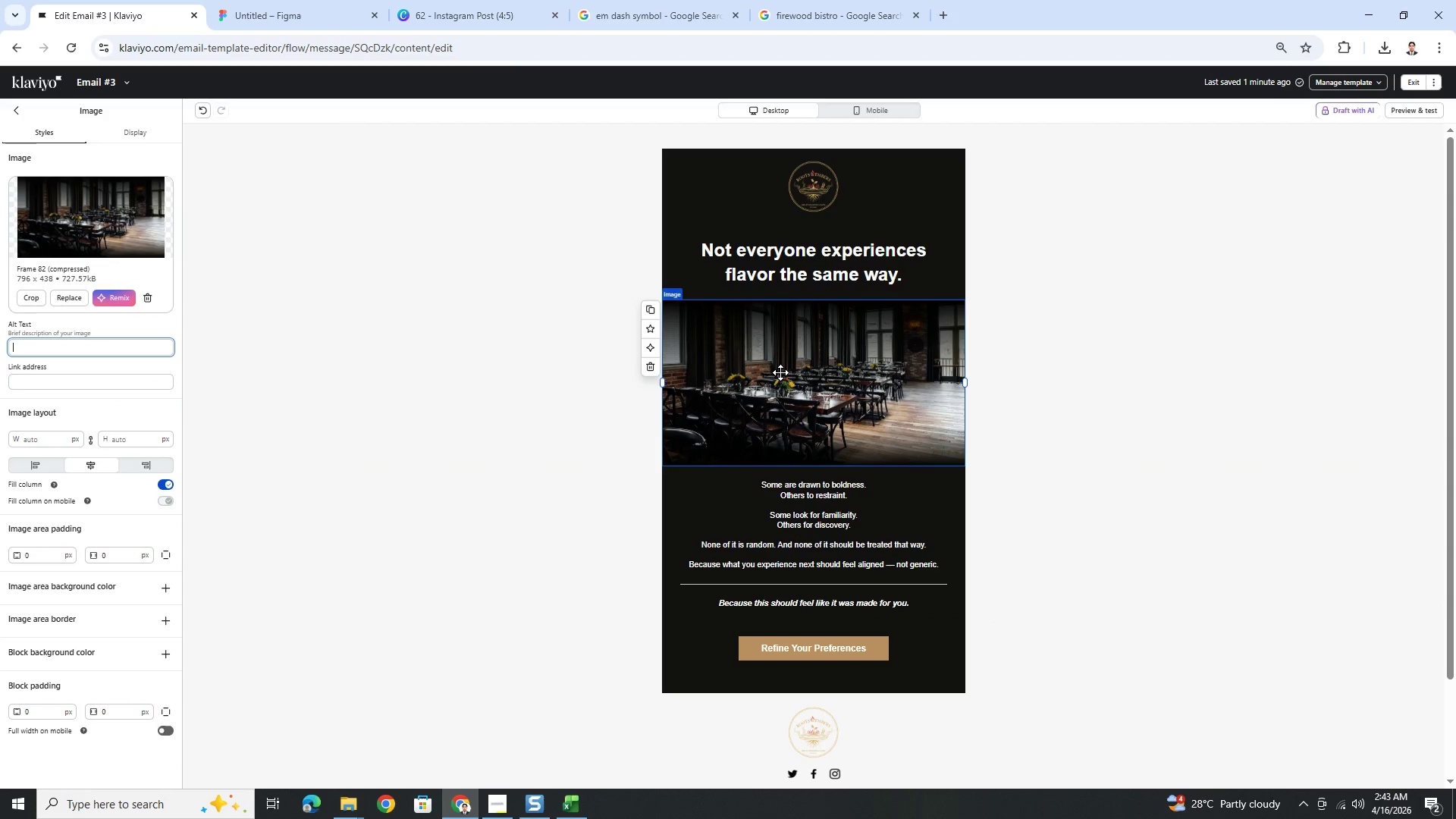 
left_click([861, 17])
 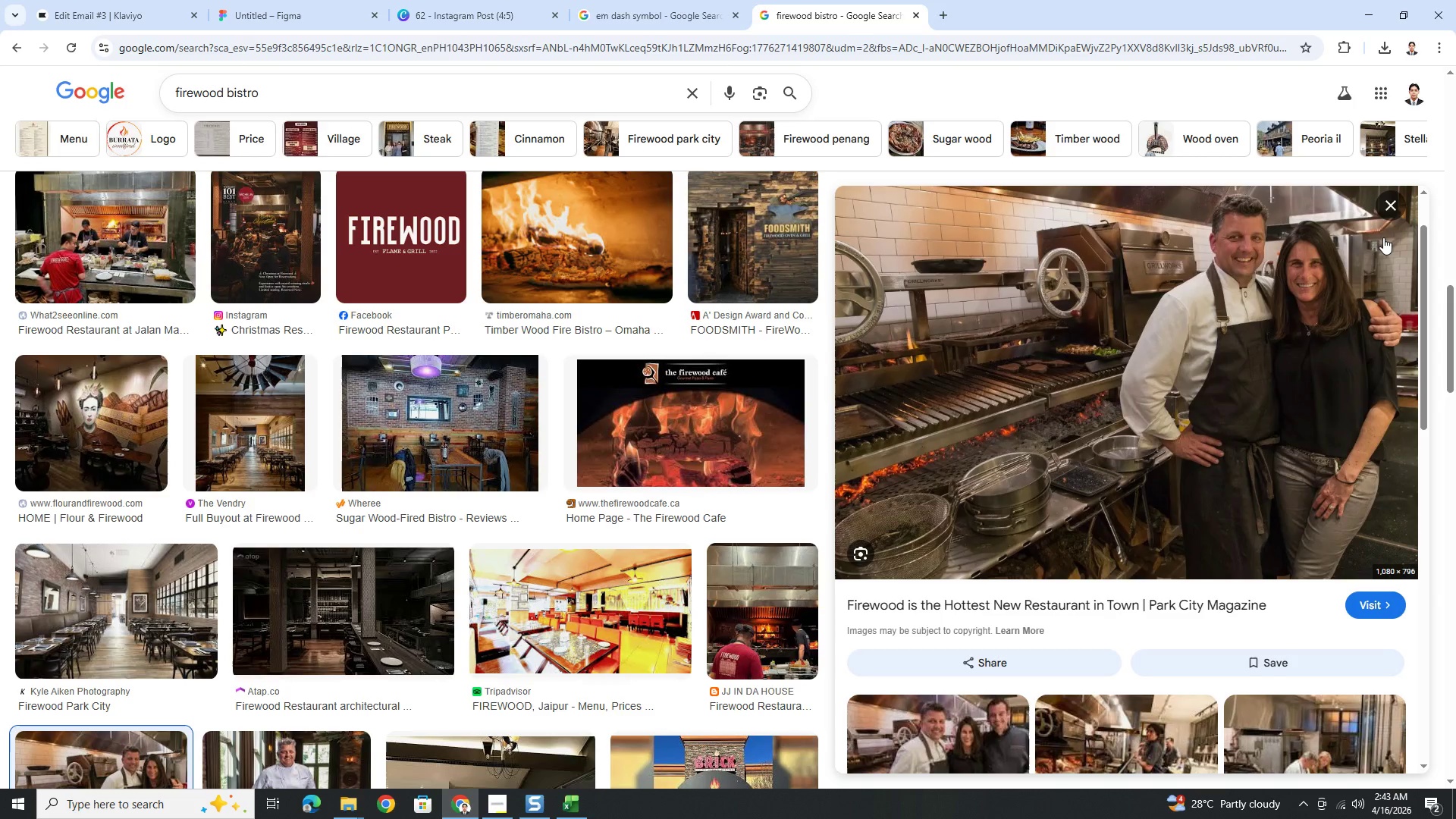 
left_click([1388, 212])
 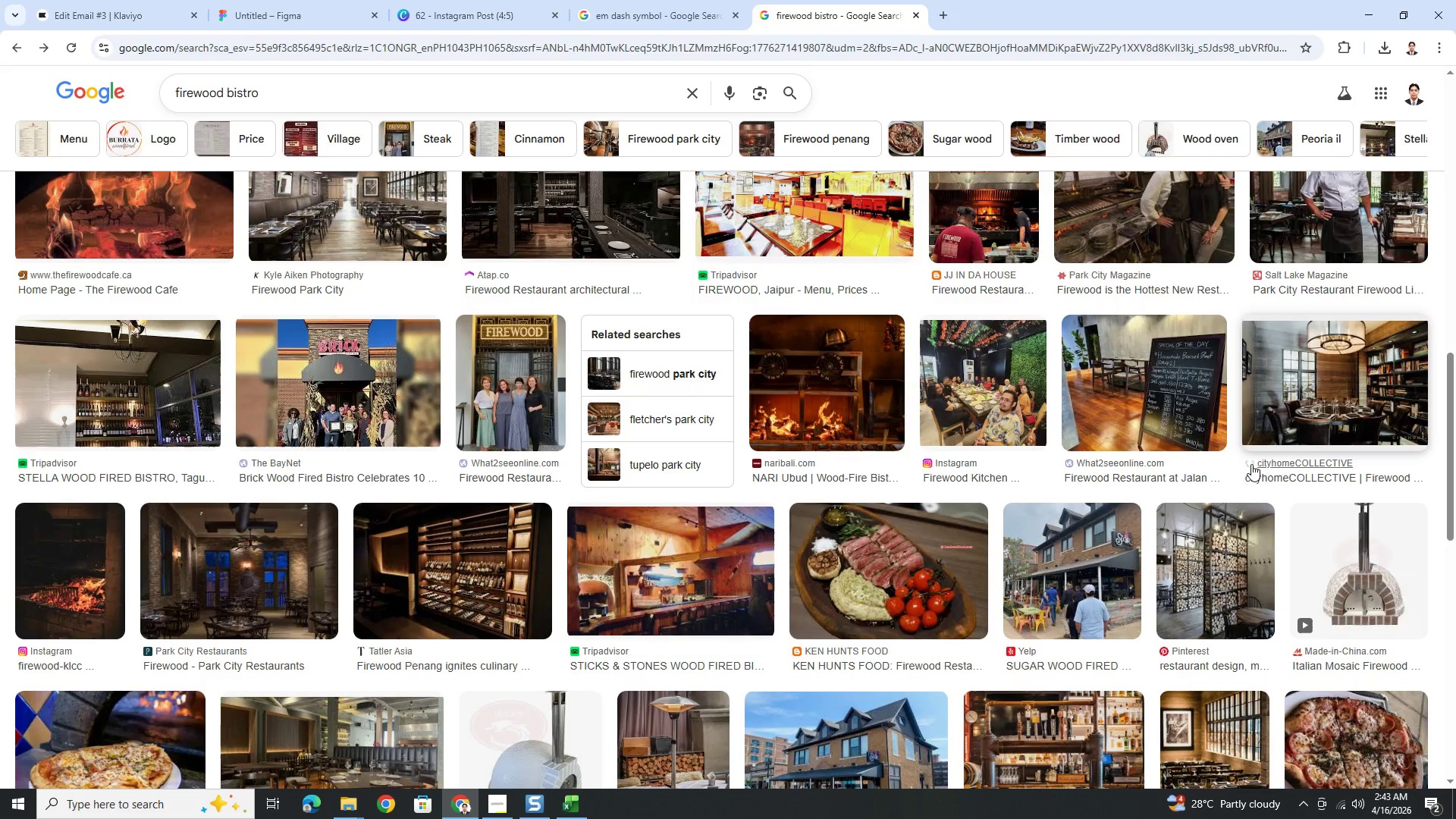 
scroll: coordinate [1259, 472], scroll_direction: up, amount: 2.0
 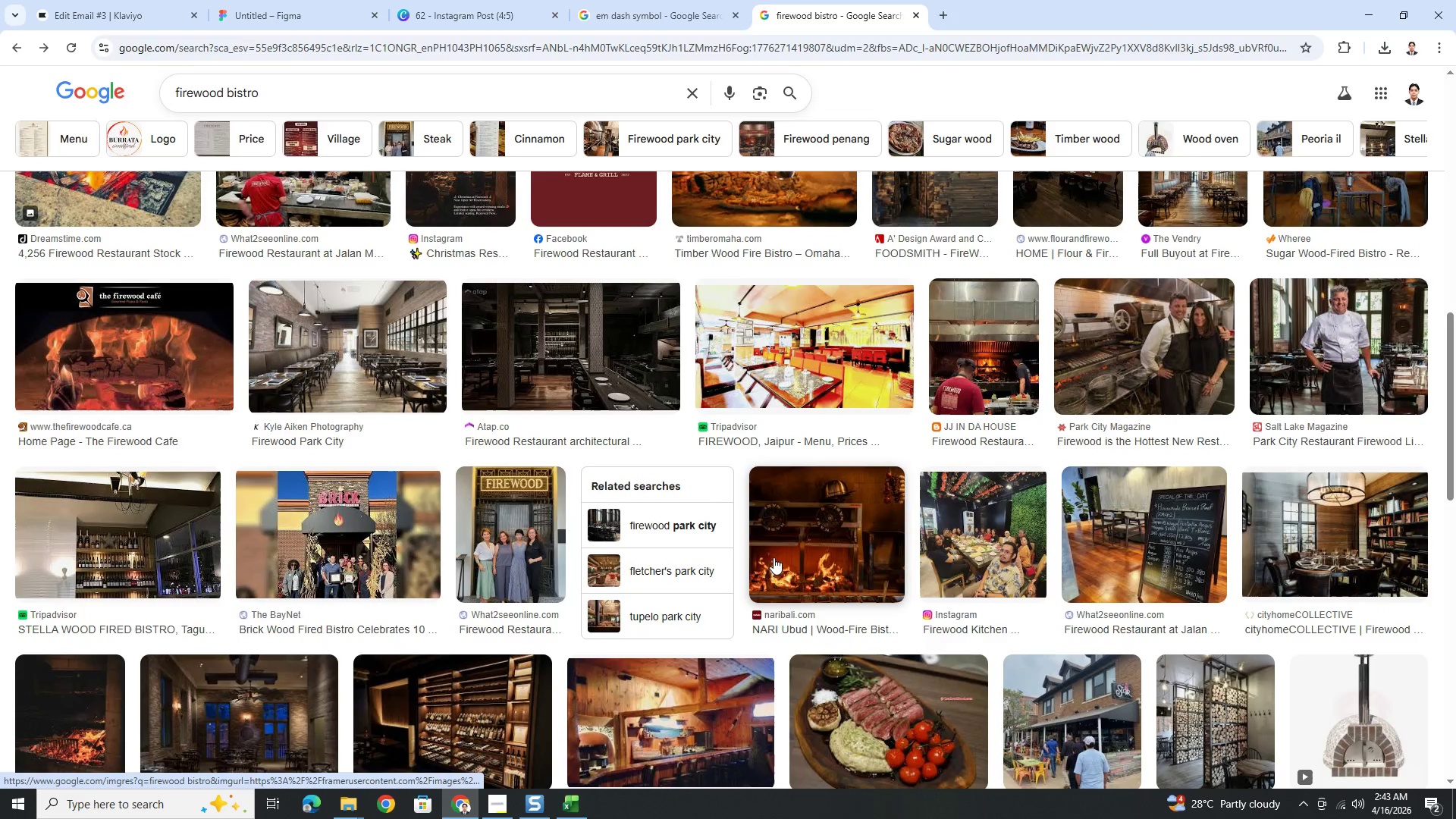 
left_click([831, 532])
 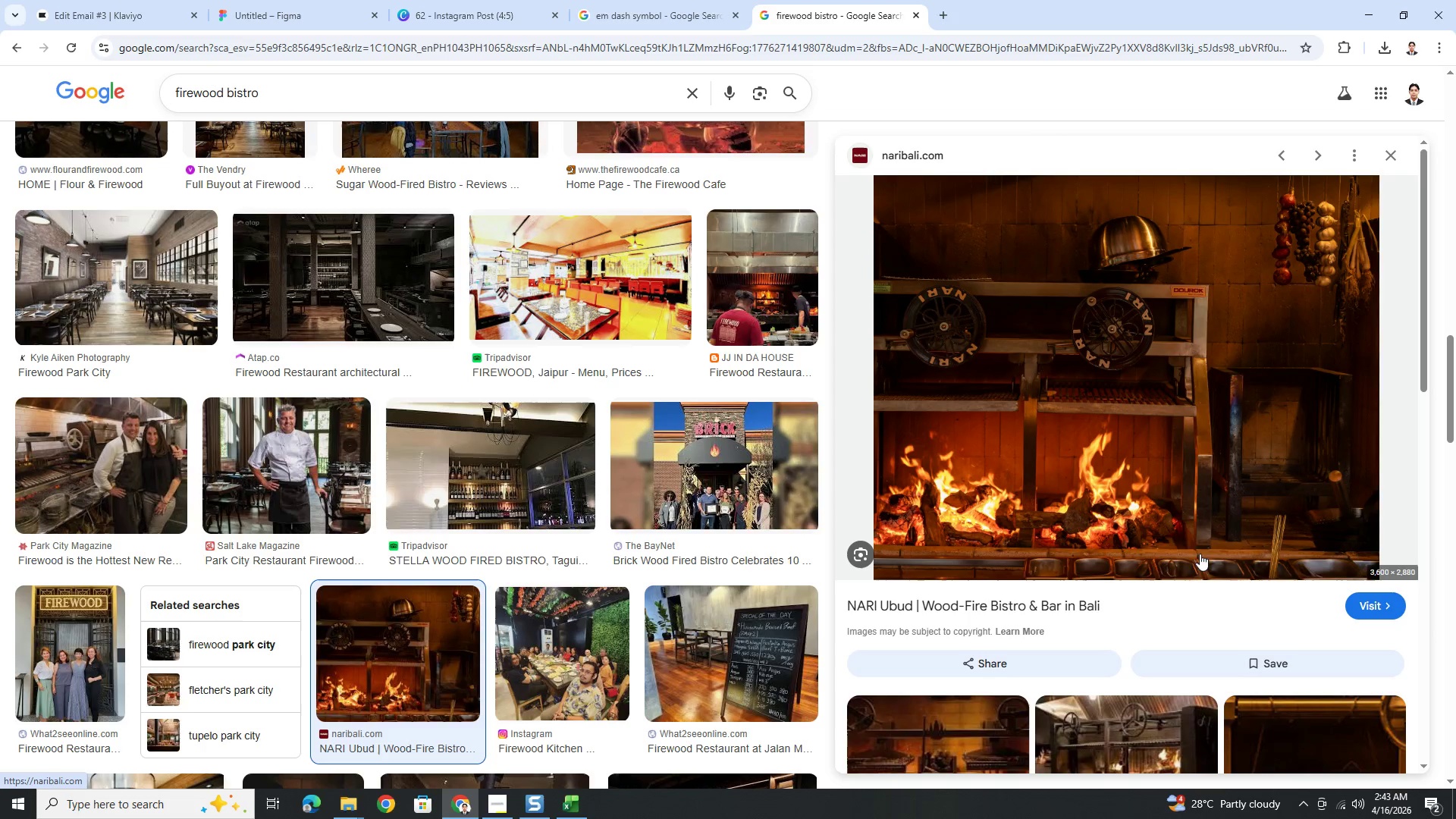 
wait(6.33)
 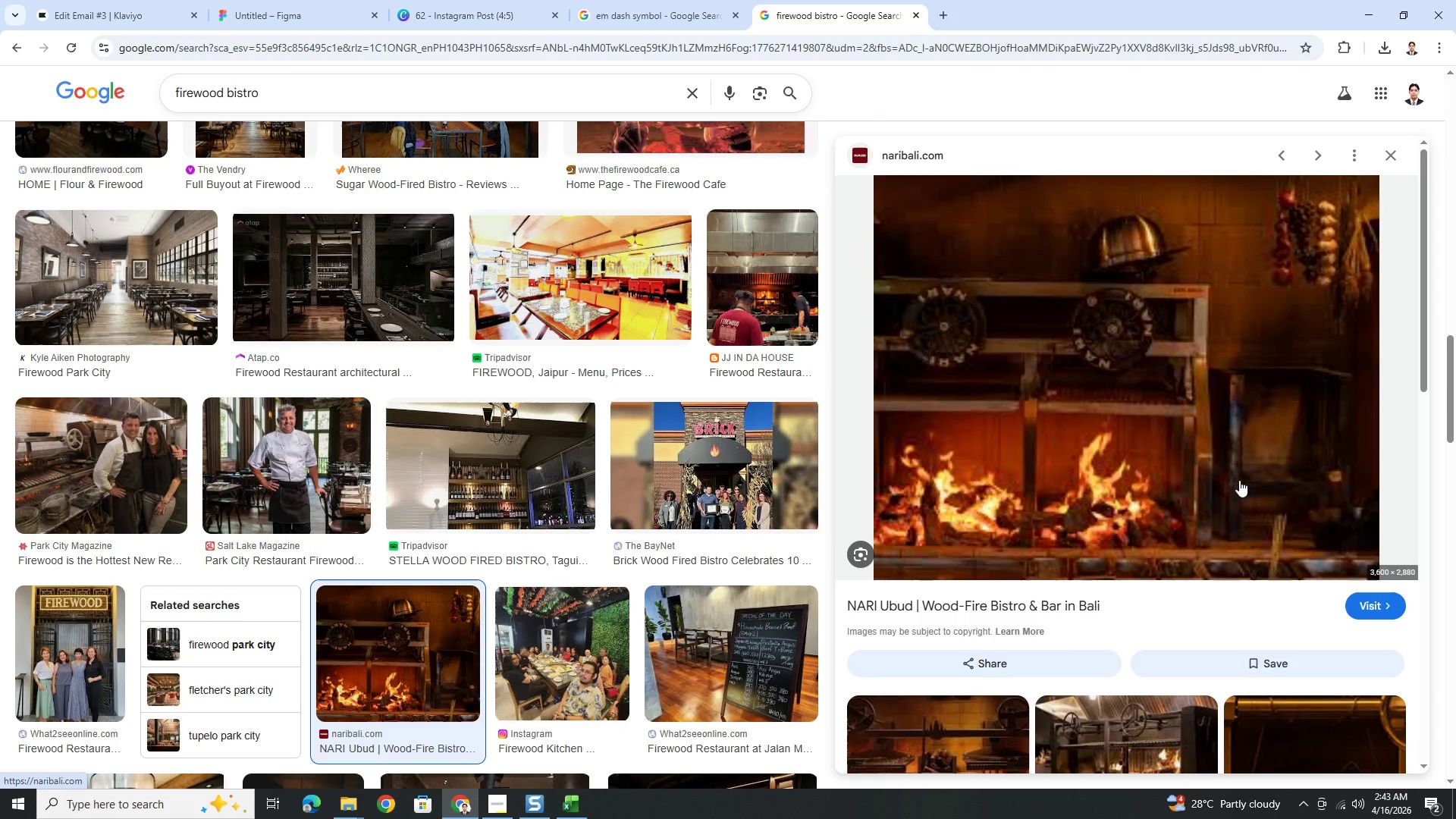 
scroll: coordinate [1139, 400], scroll_direction: down, amount: 3.0
 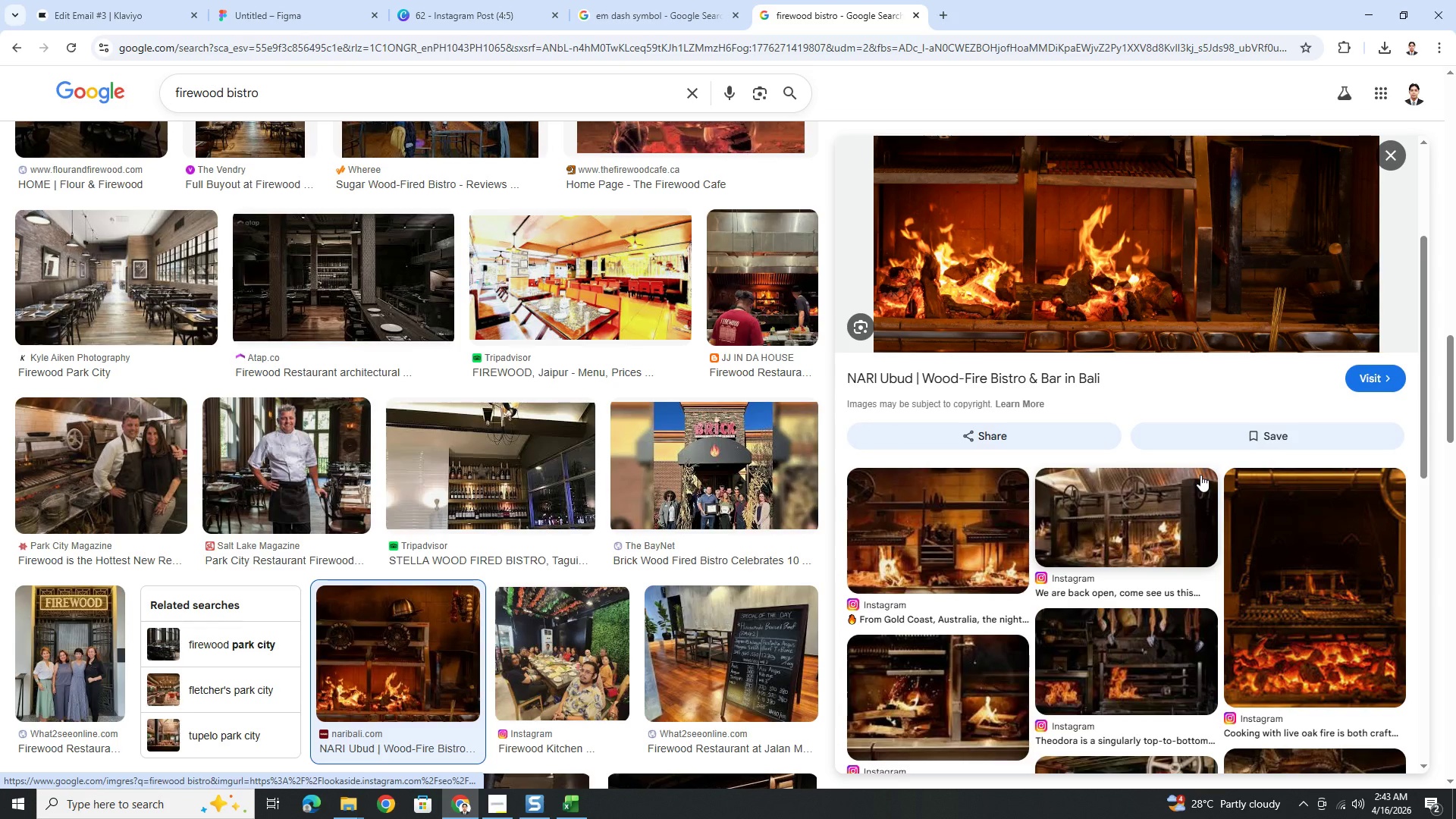 
scroll: coordinate [1161, 437], scroll_direction: up, amount: 2.0
 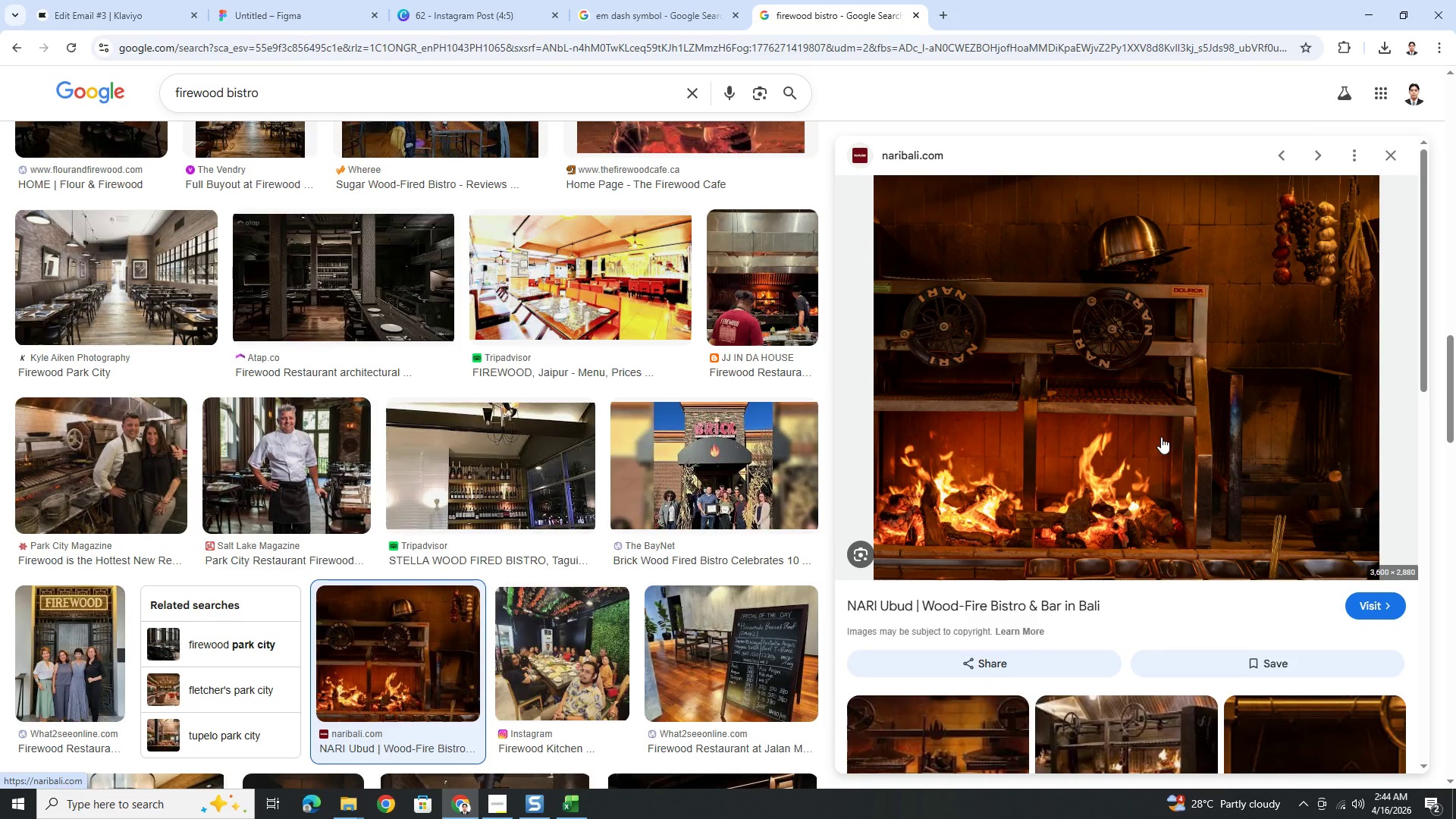 
right_click([1161, 437])
 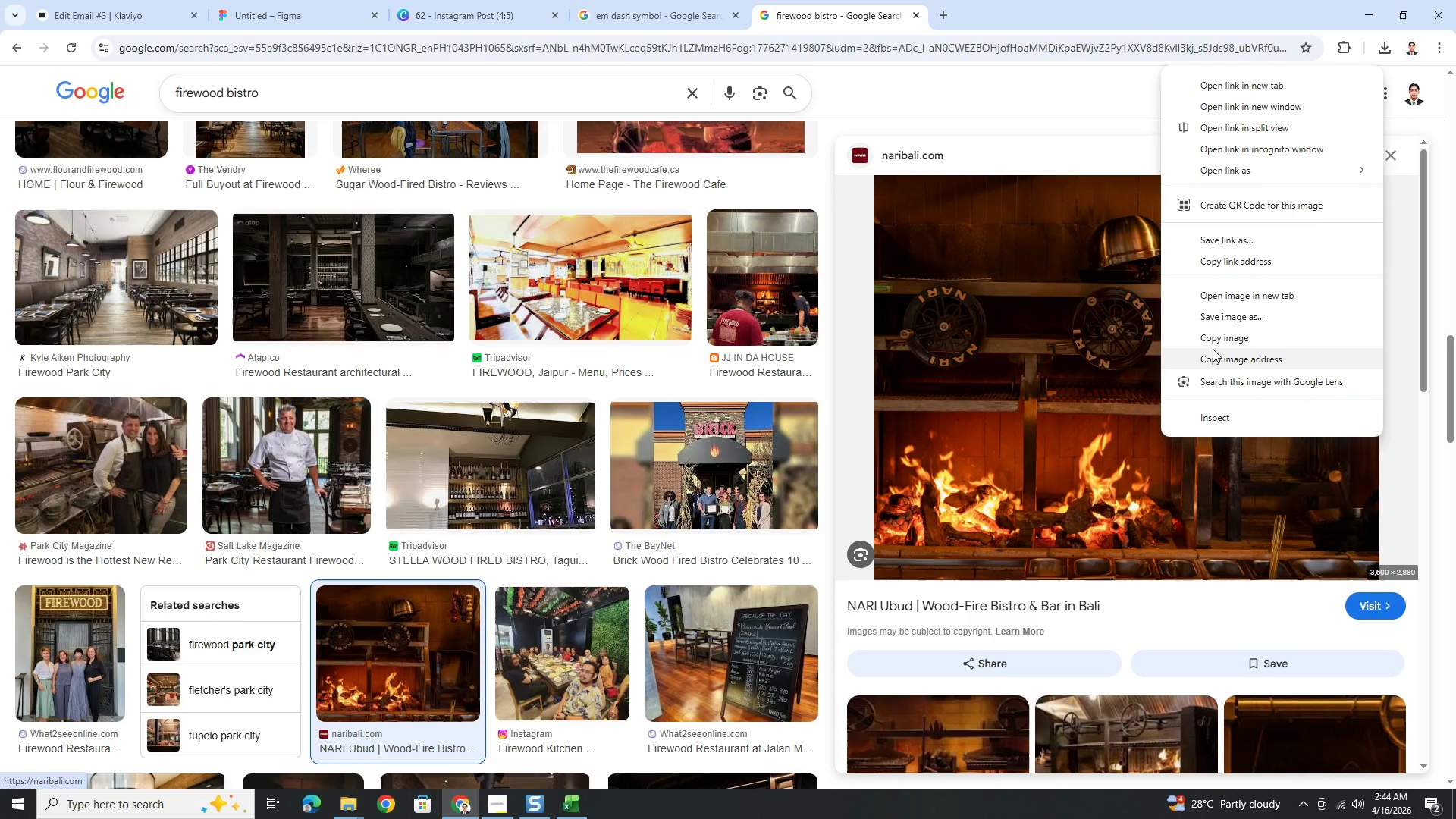 
left_click([1215, 345])
 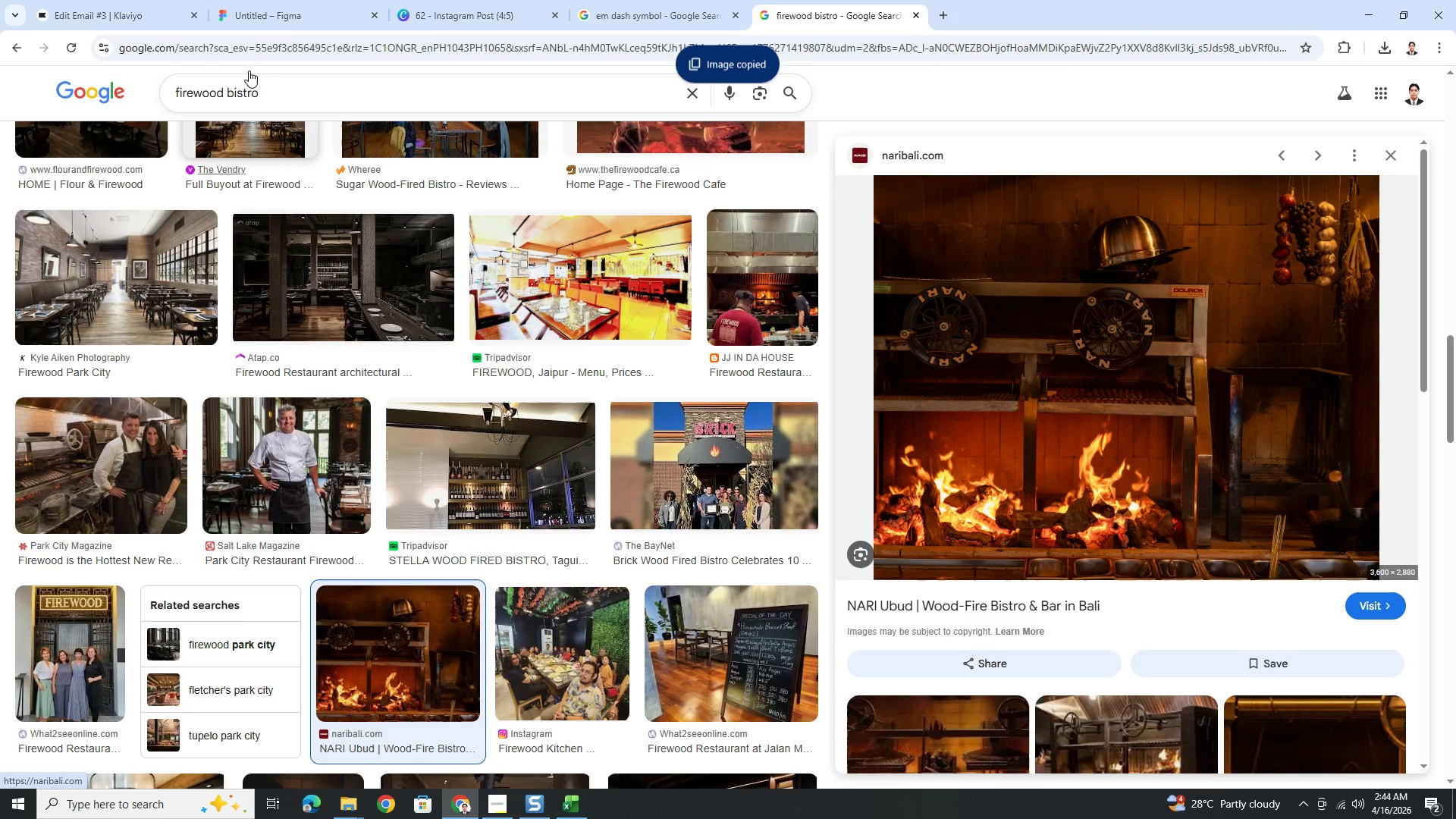 
left_click([300, 0])
 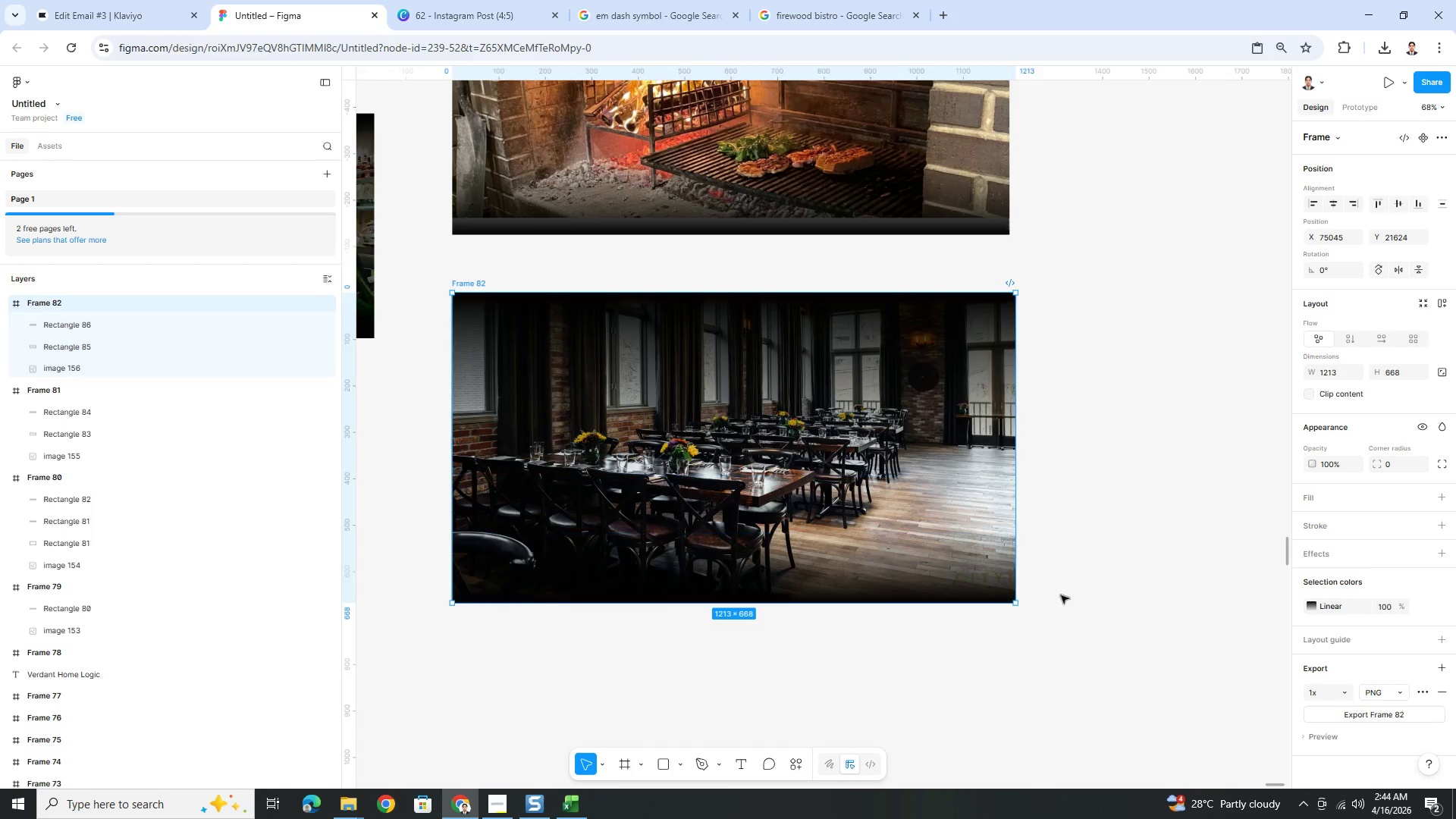 
left_click([1125, 606])
 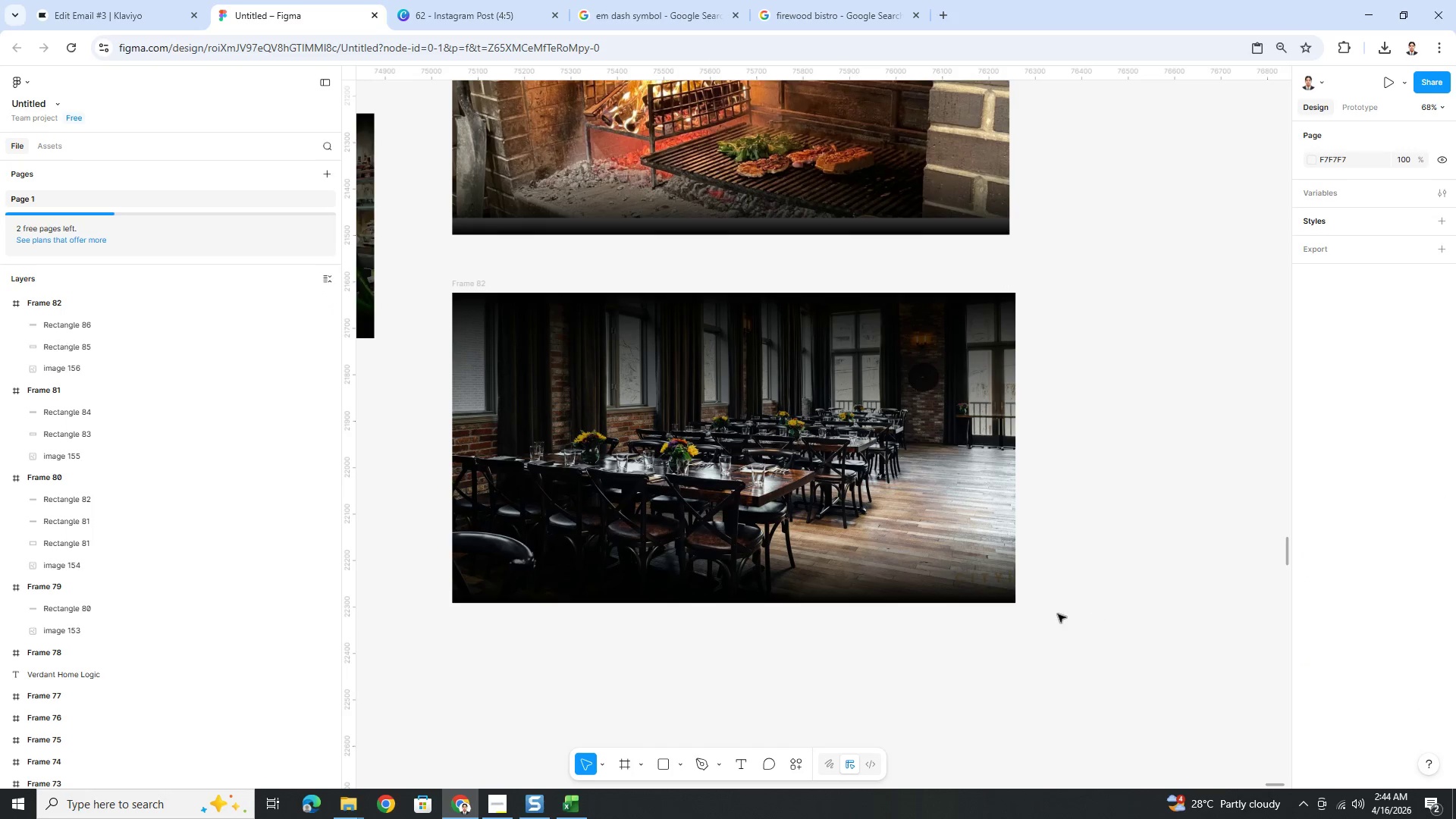 
key(Control+ControlLeft)
 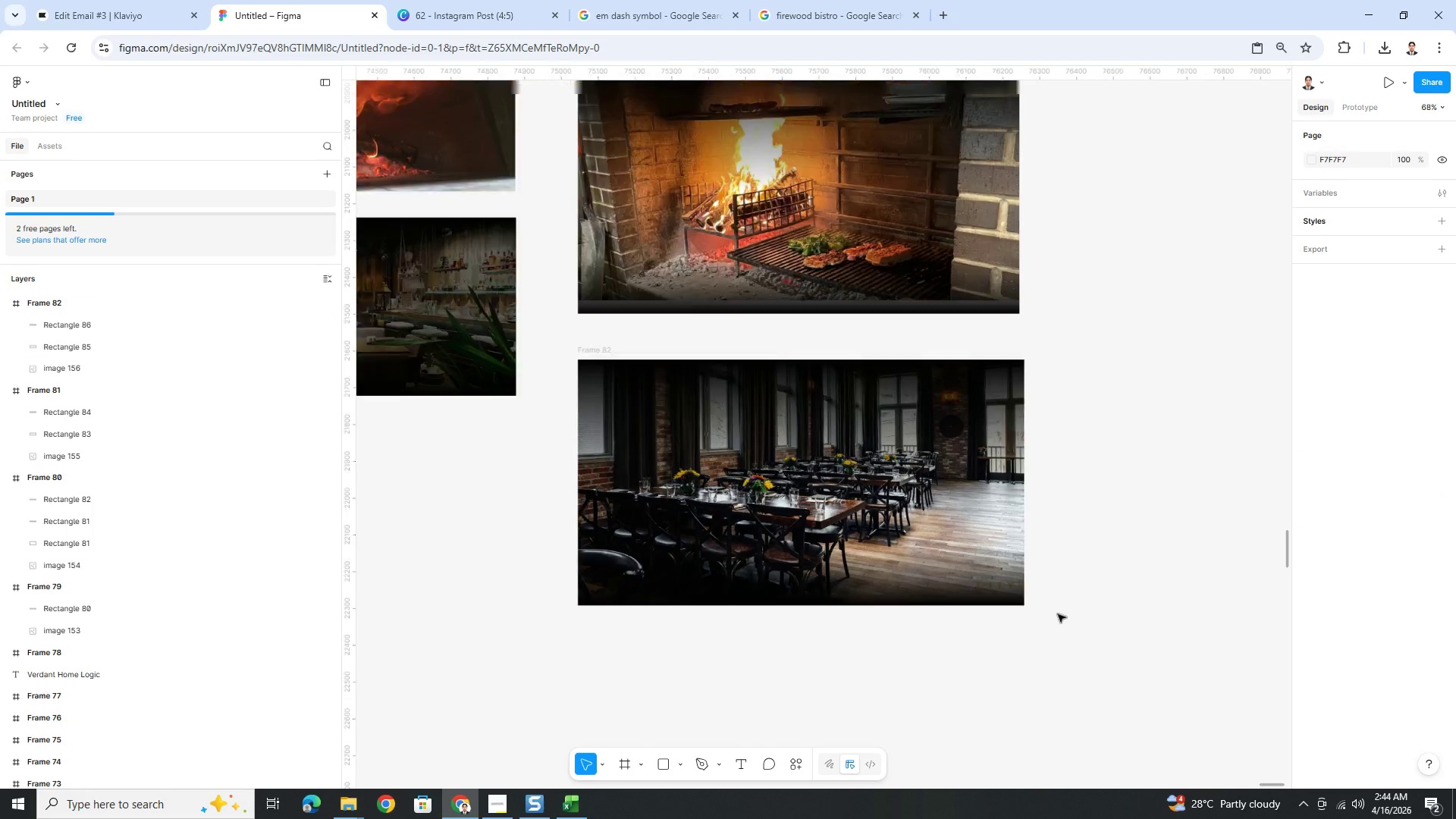 
scroll: coordinate [996, 672], scroll_direction: down, amount: 6.0
 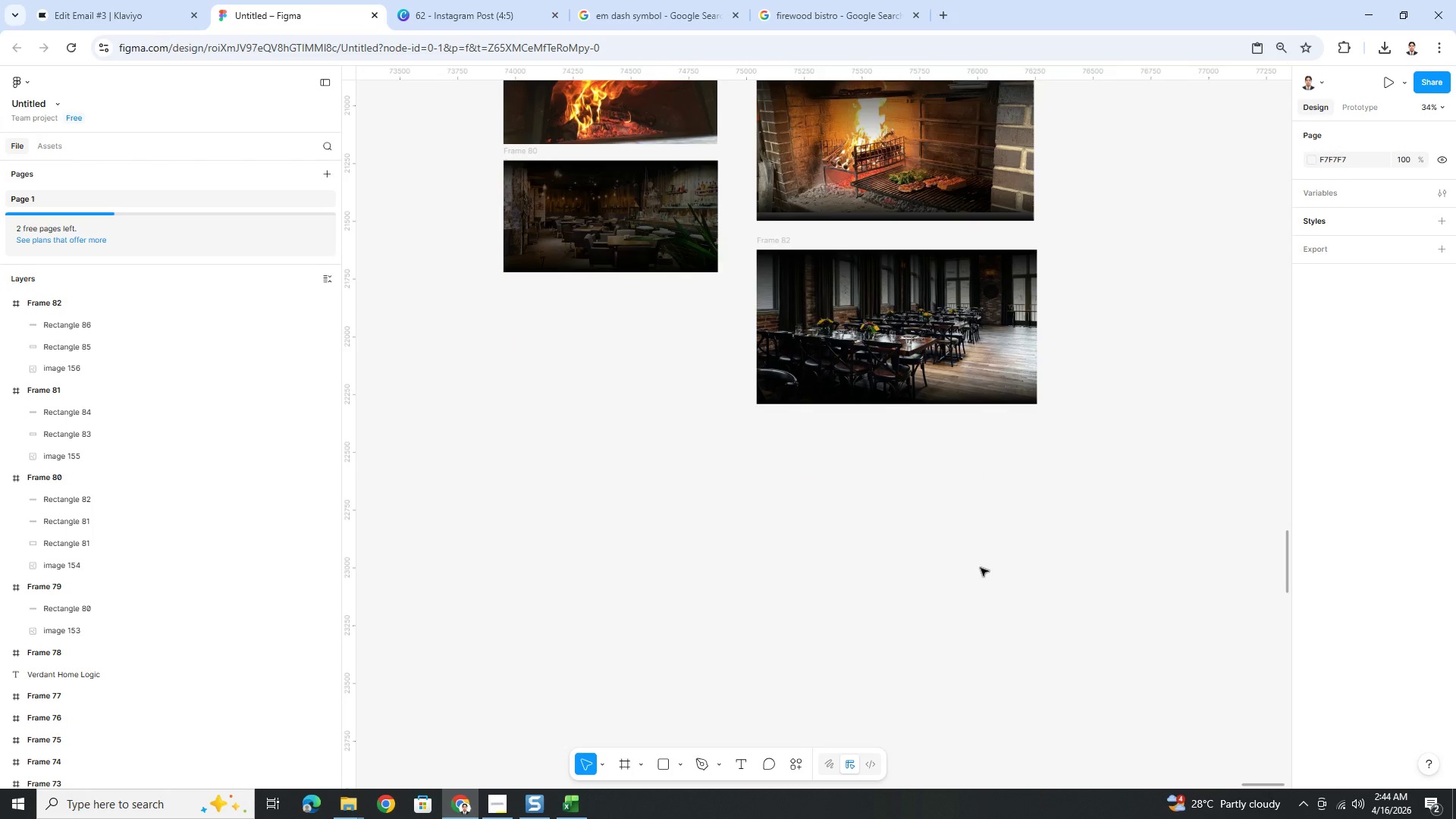 
key(Control+V)
 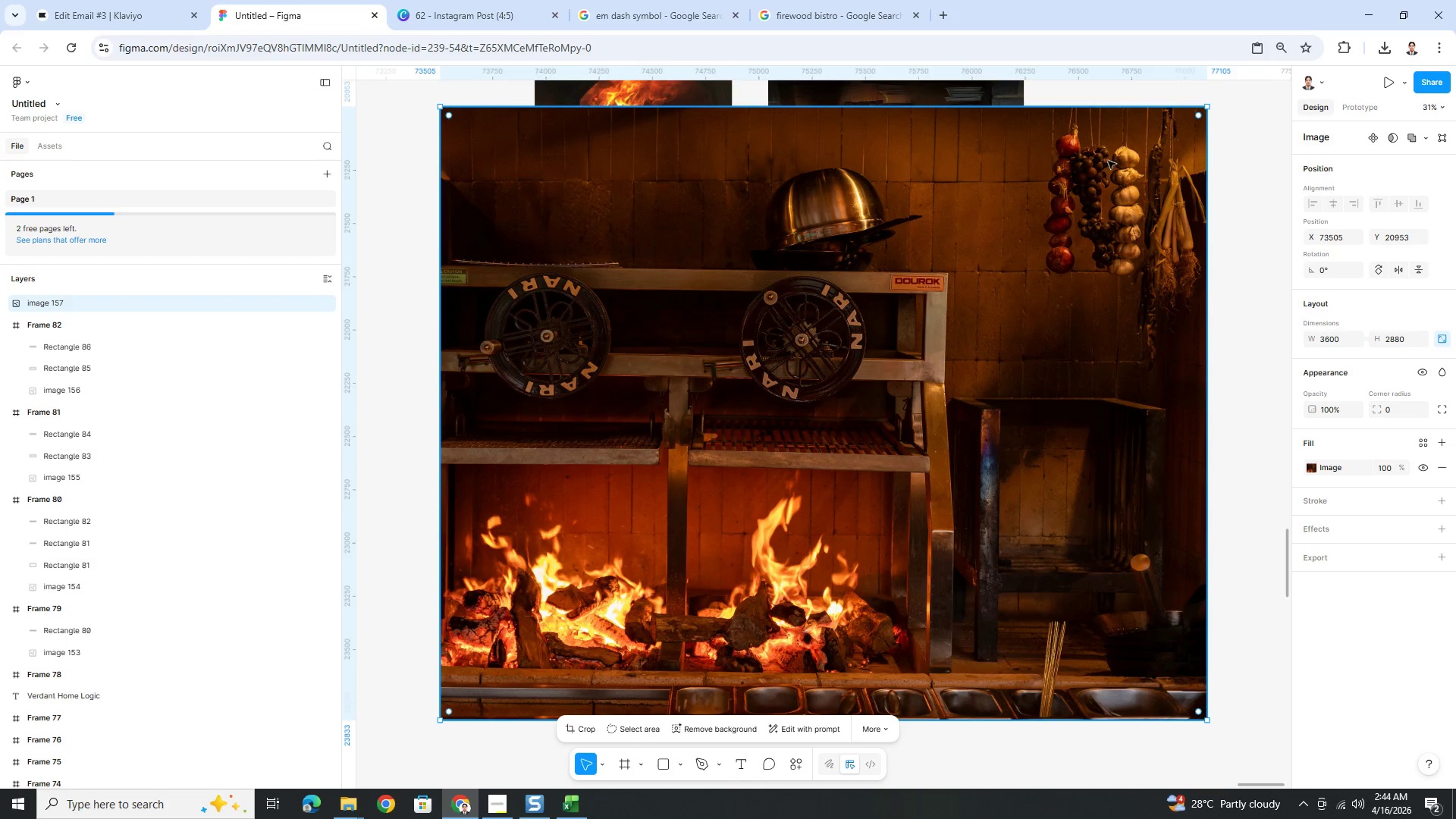 
left_click_drag(start_coordinate=[1203, 107], to_coordinate=[776, 514])
 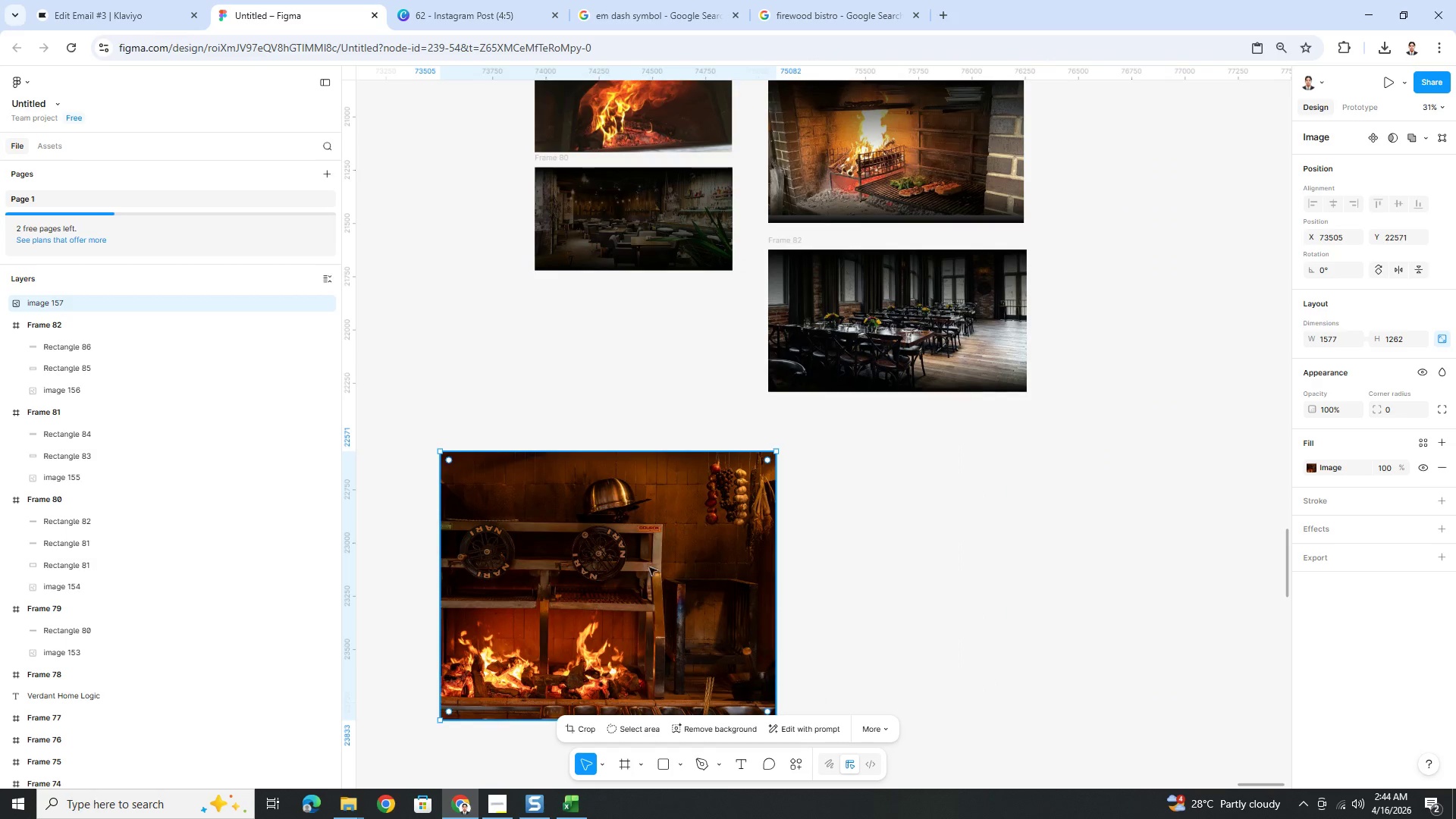 
left_click_drag(start_coordinate=[648, 567], to_coordinate=[973, 518])
 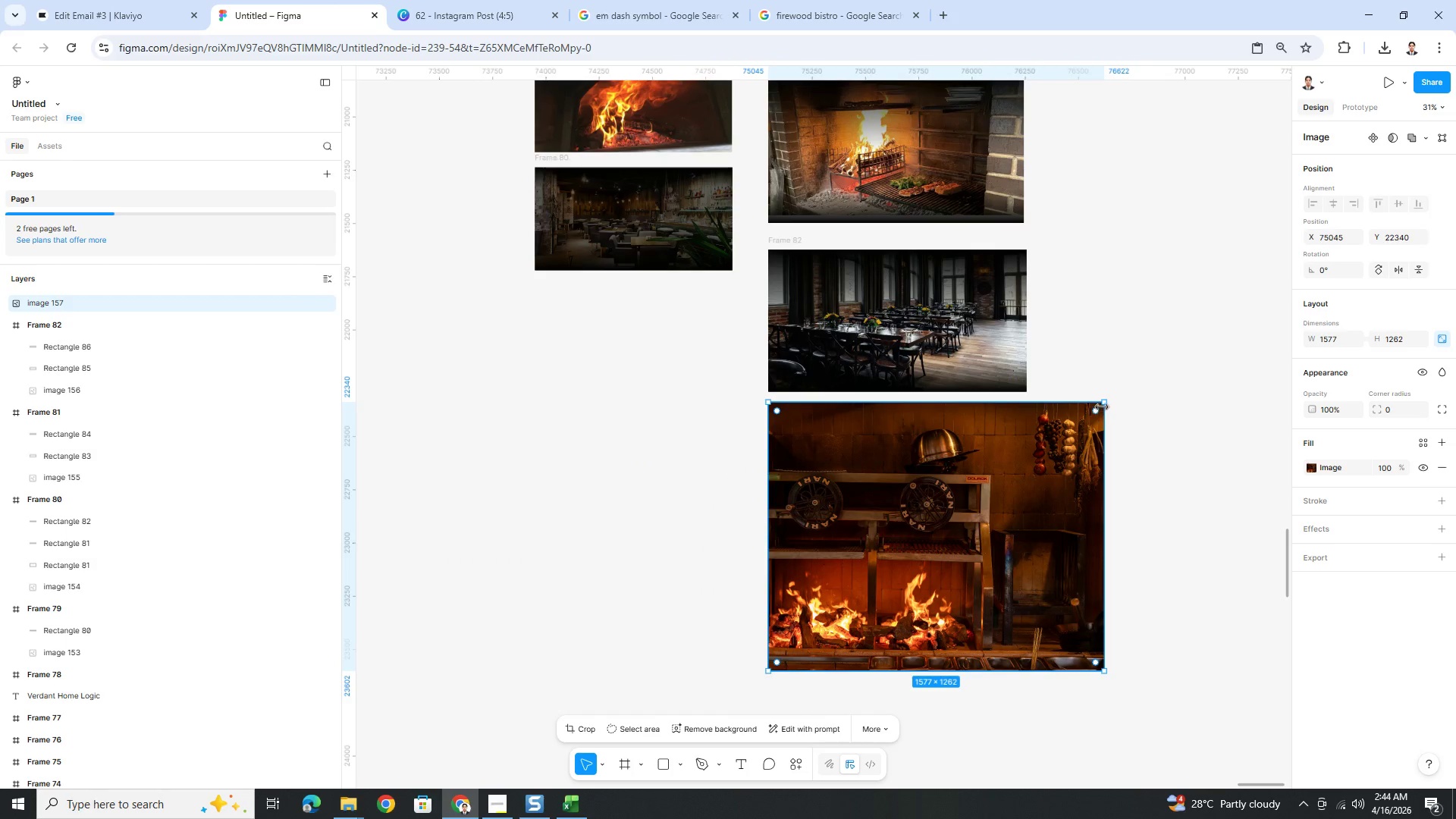 
left_click_drag(start_coordinate=[1101, 405], to_coordinate=[1011, 457])
 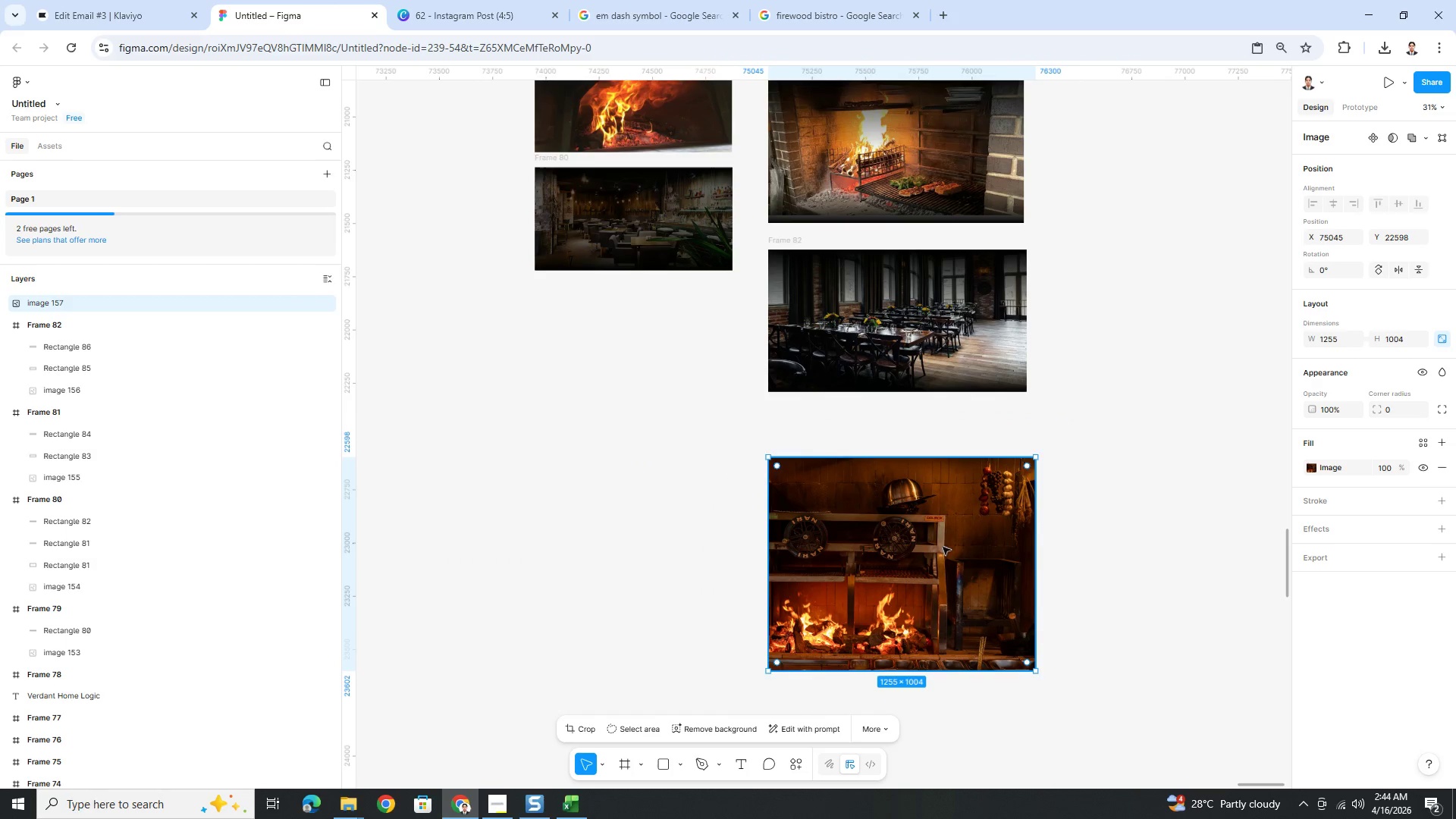 
left_click_drag(start_coordinate=[943, 547], to_coordinate=[943, 501])
 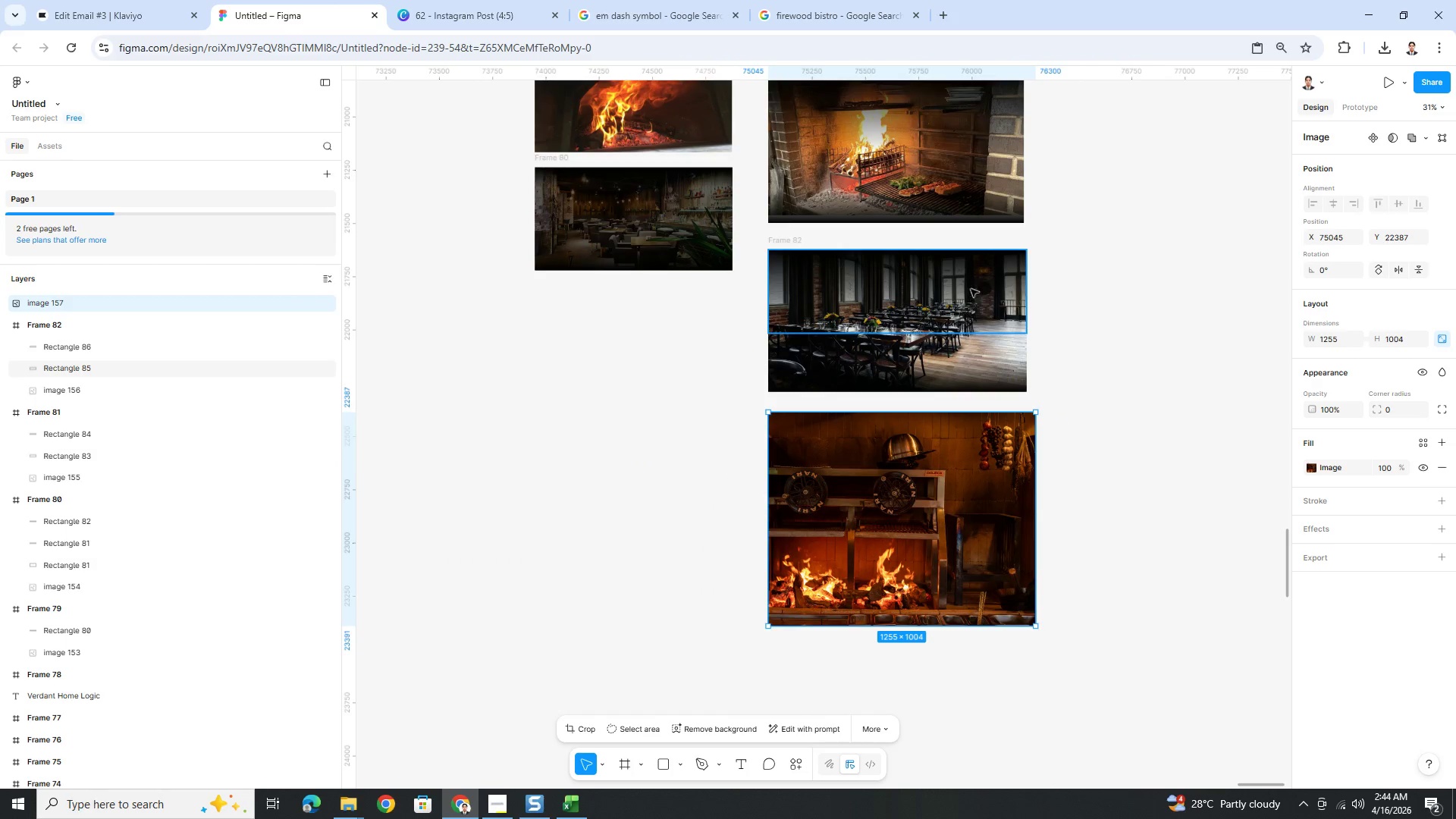 
left_click([970, 273])
 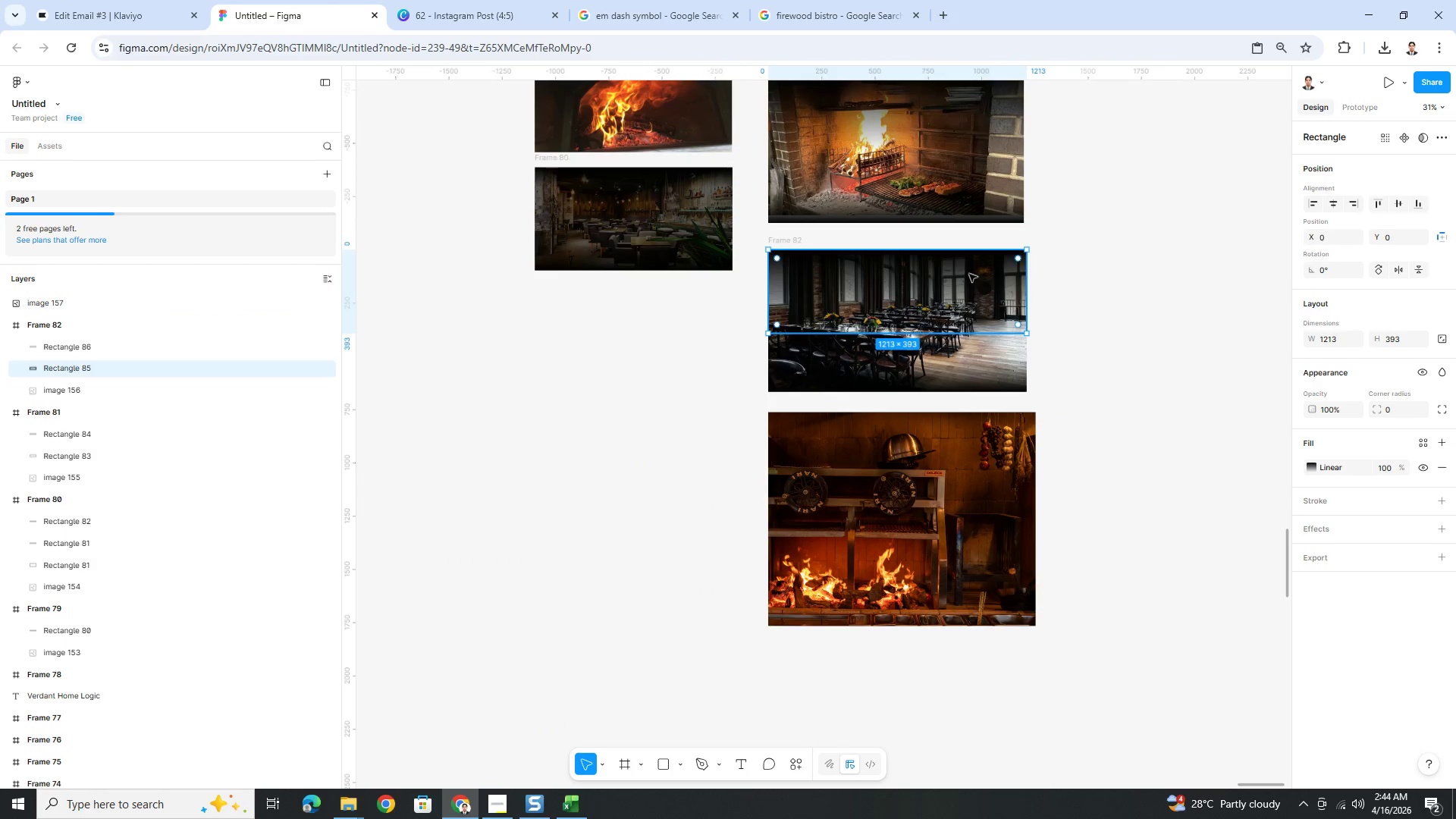 
hold_key(key=ShiftLeft, duration=0.75)
left_click([950, 370])
 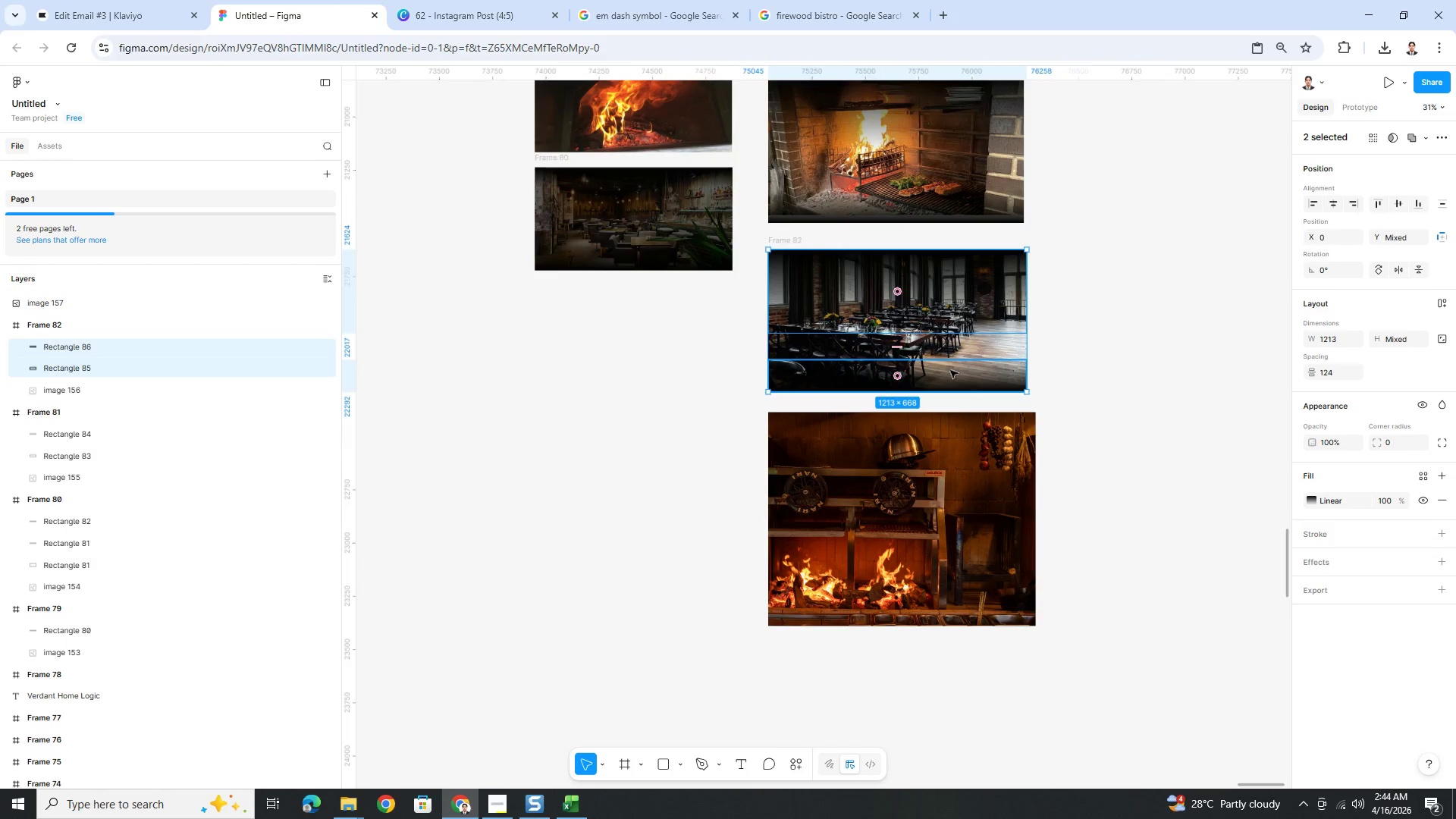 
key(Control+C)
 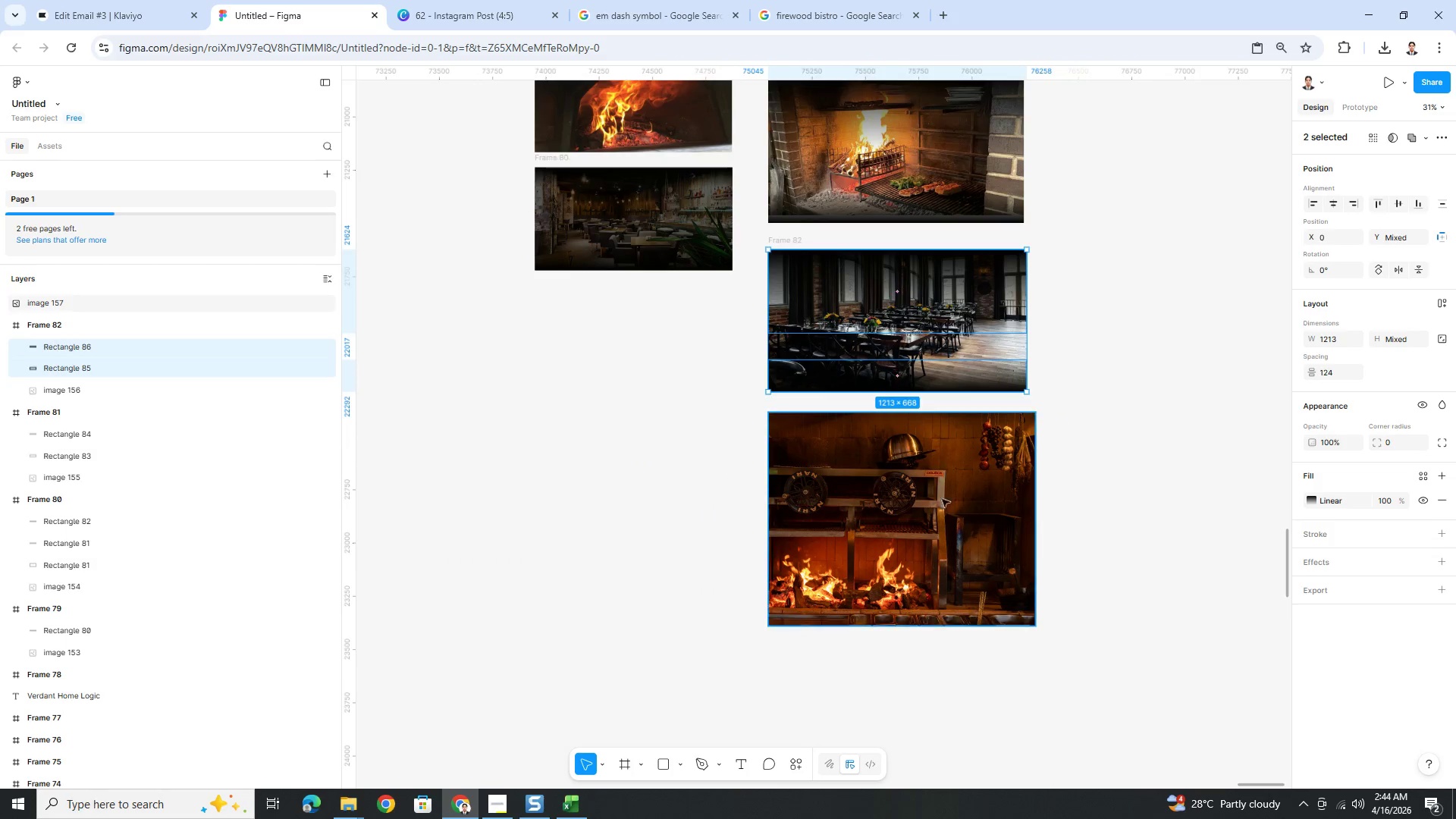 
left_click([938, 526])
 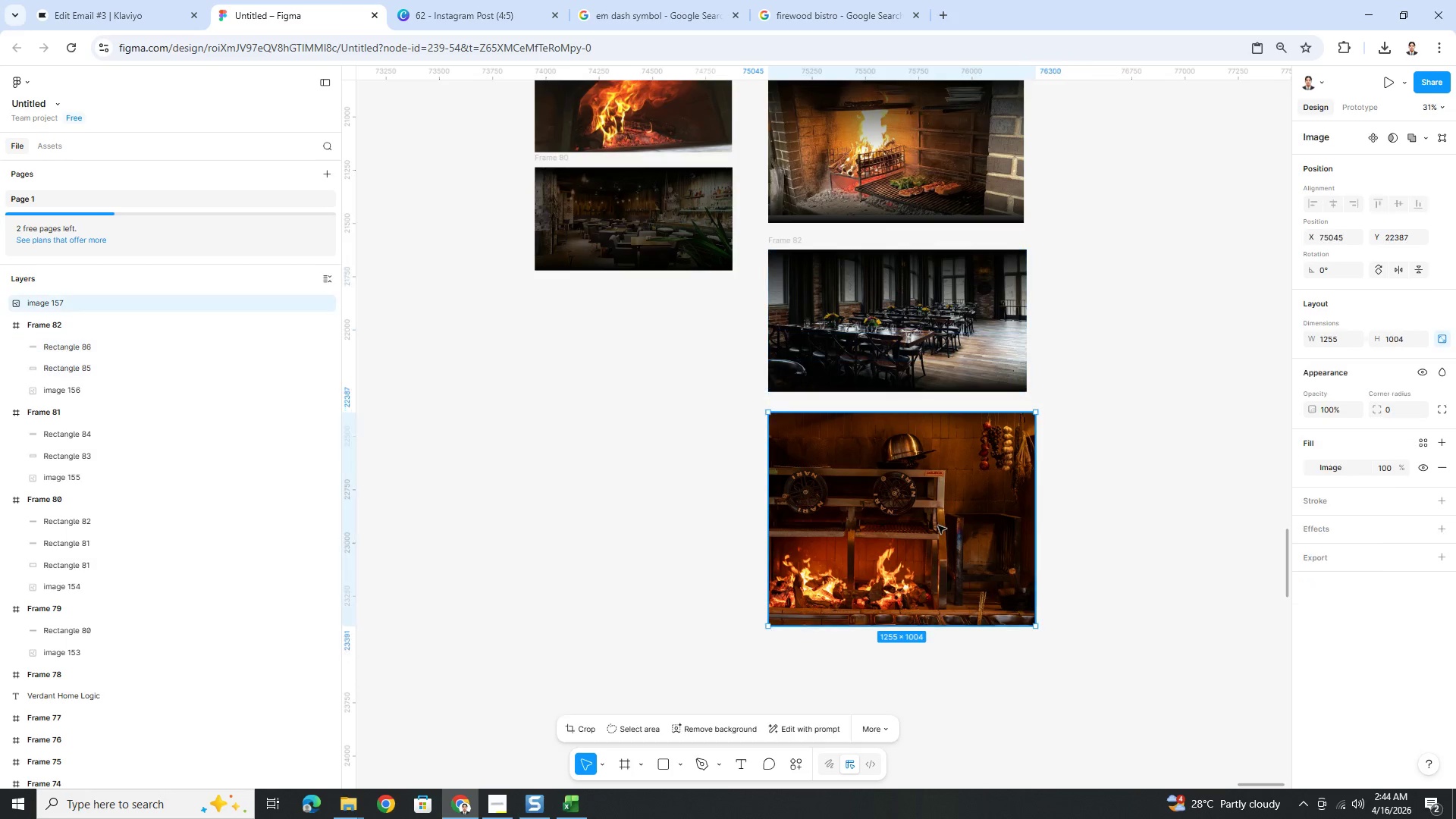 
key(Control+V)
 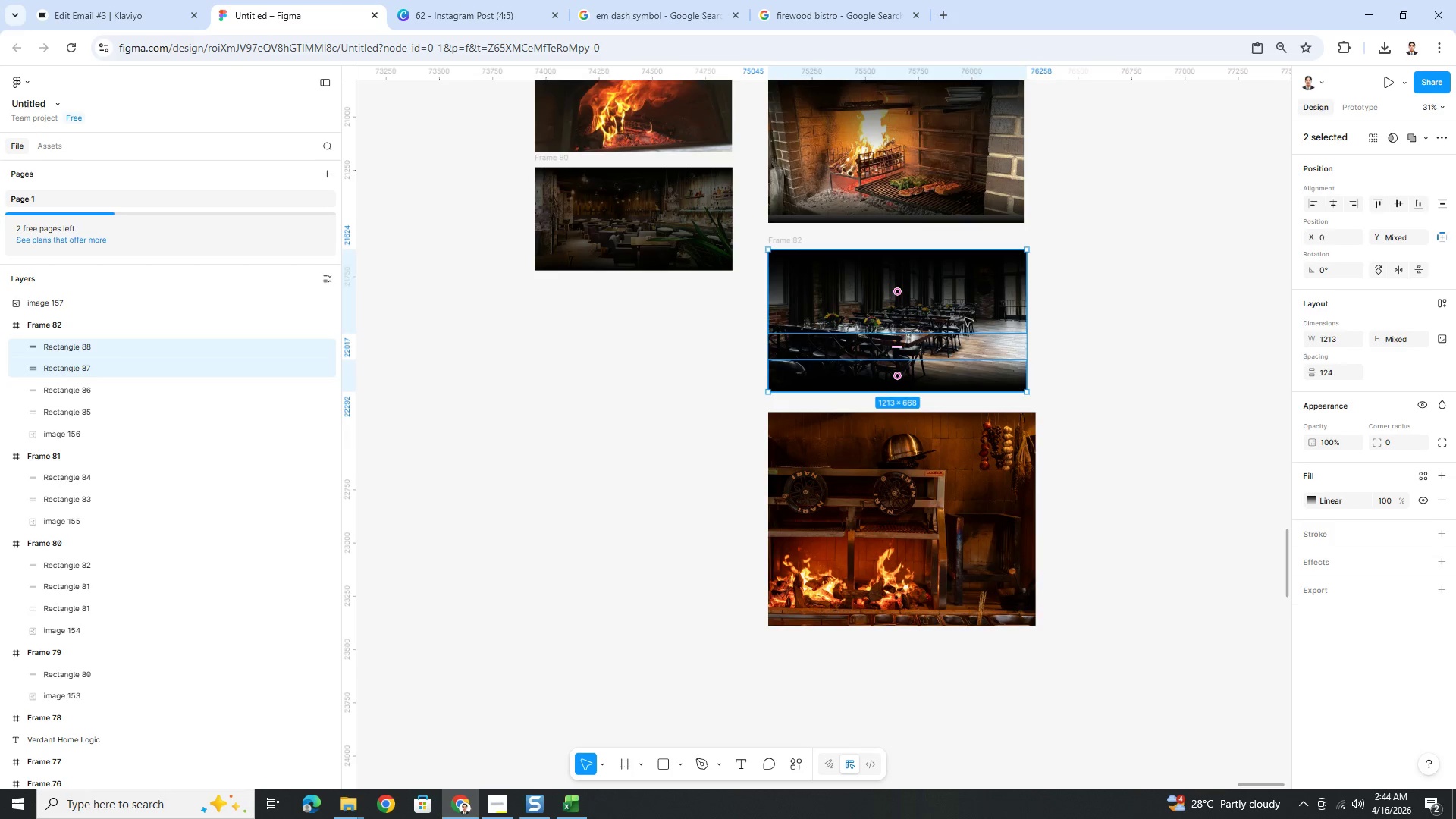 
left_click_drag(start_coordinate=[965, 315], to_coordinate=[973, 505])
 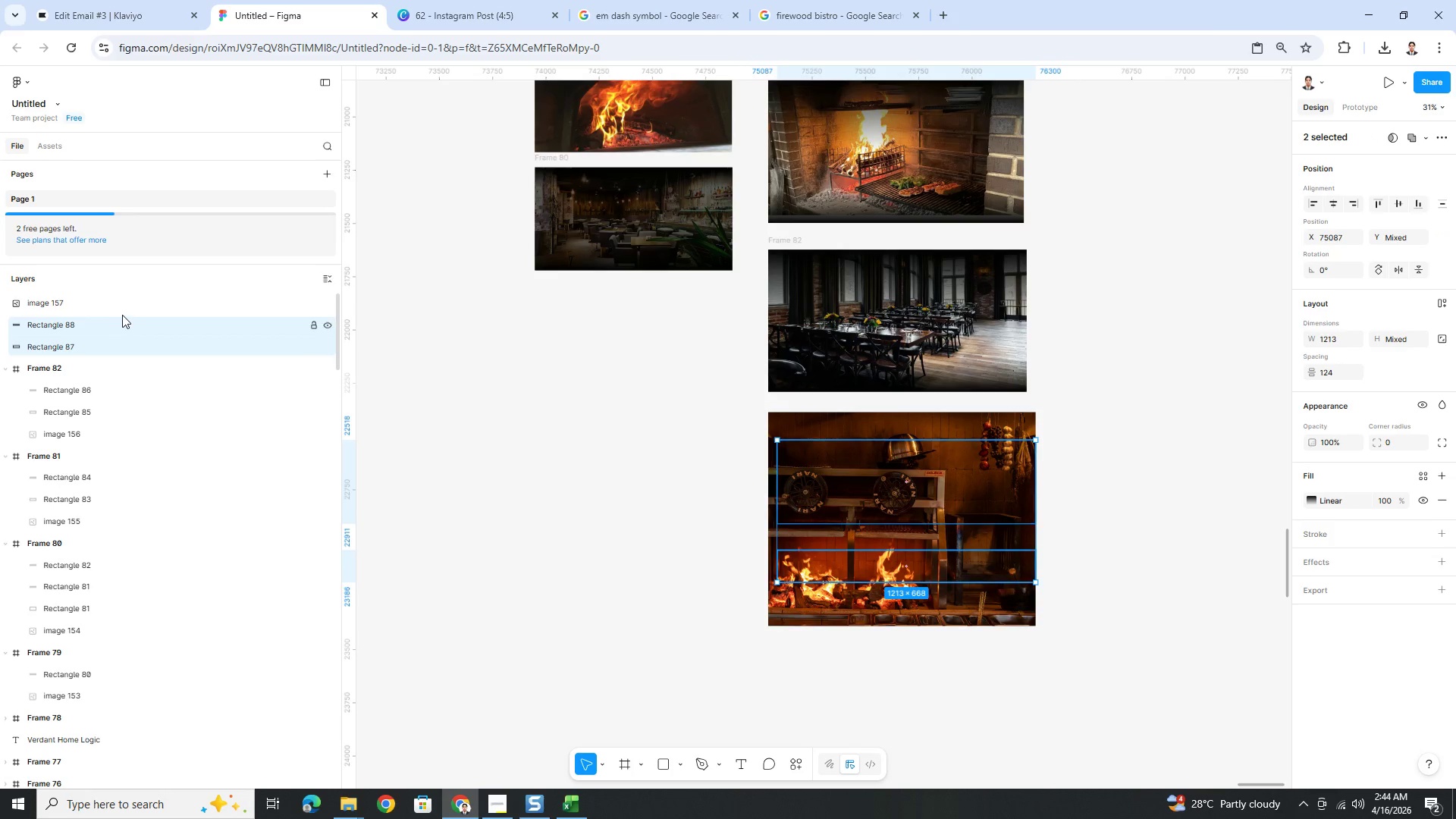 
left_click_drag(start_coordinate=[127, 322], to_coordinate=[131, 300])
 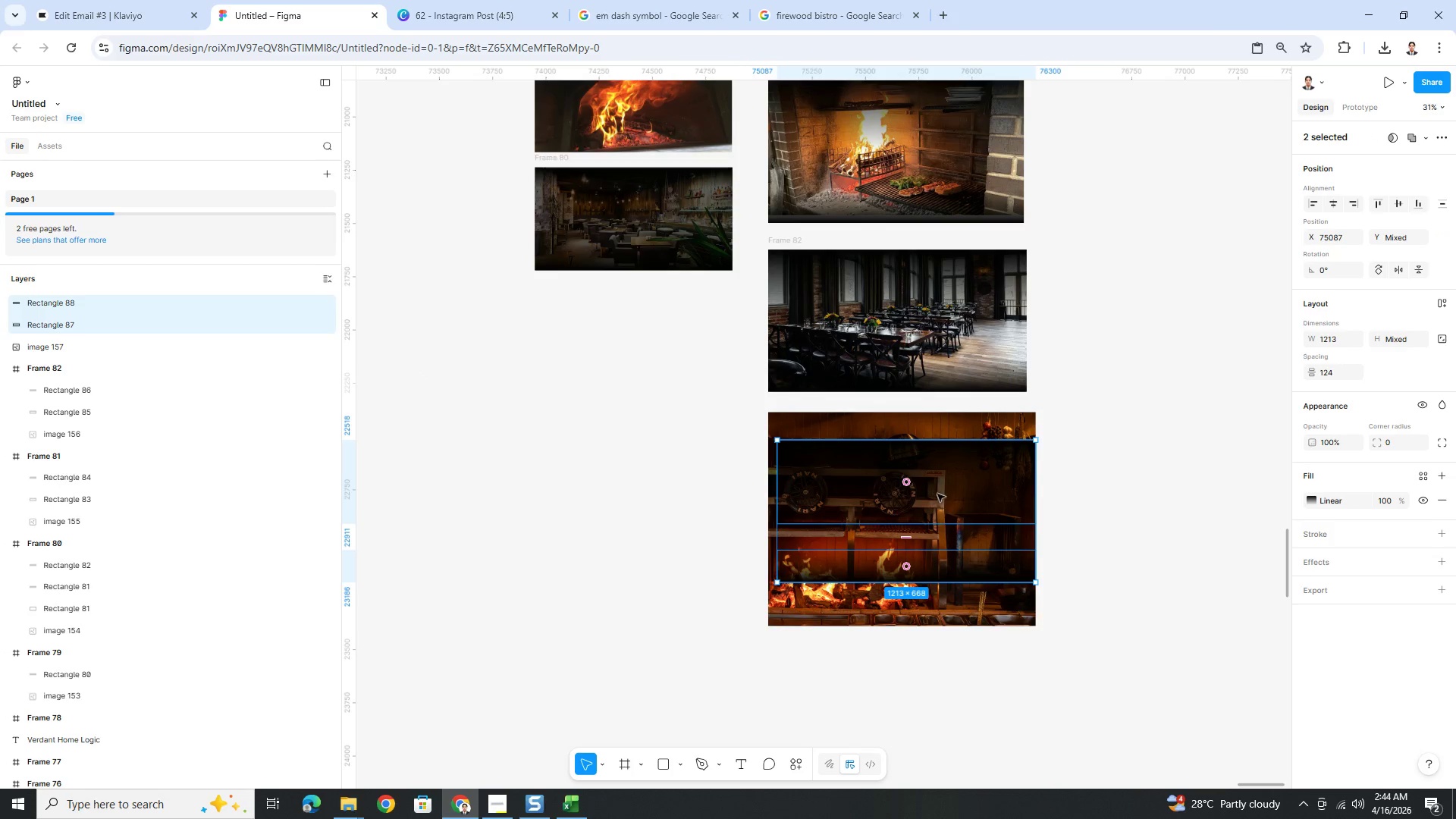 
hold_key(key=ControlLeft, duration=0.55)
scroll: coordinate [956, 485], scroll_direction: up, amount: 2.0
 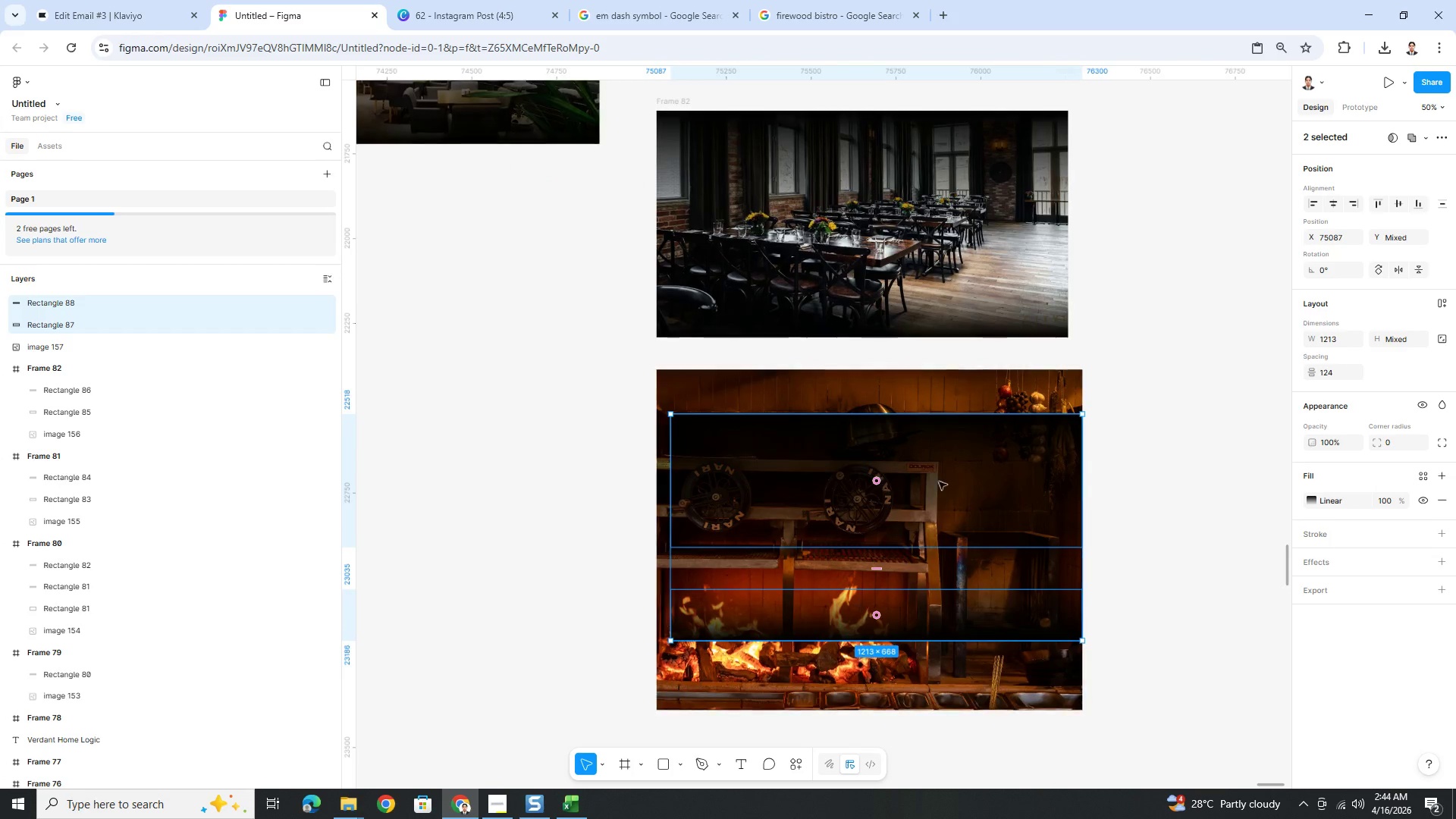 
left_click_drag(start_coordinate=[939, 482], to_coordinate=[926, 437])
 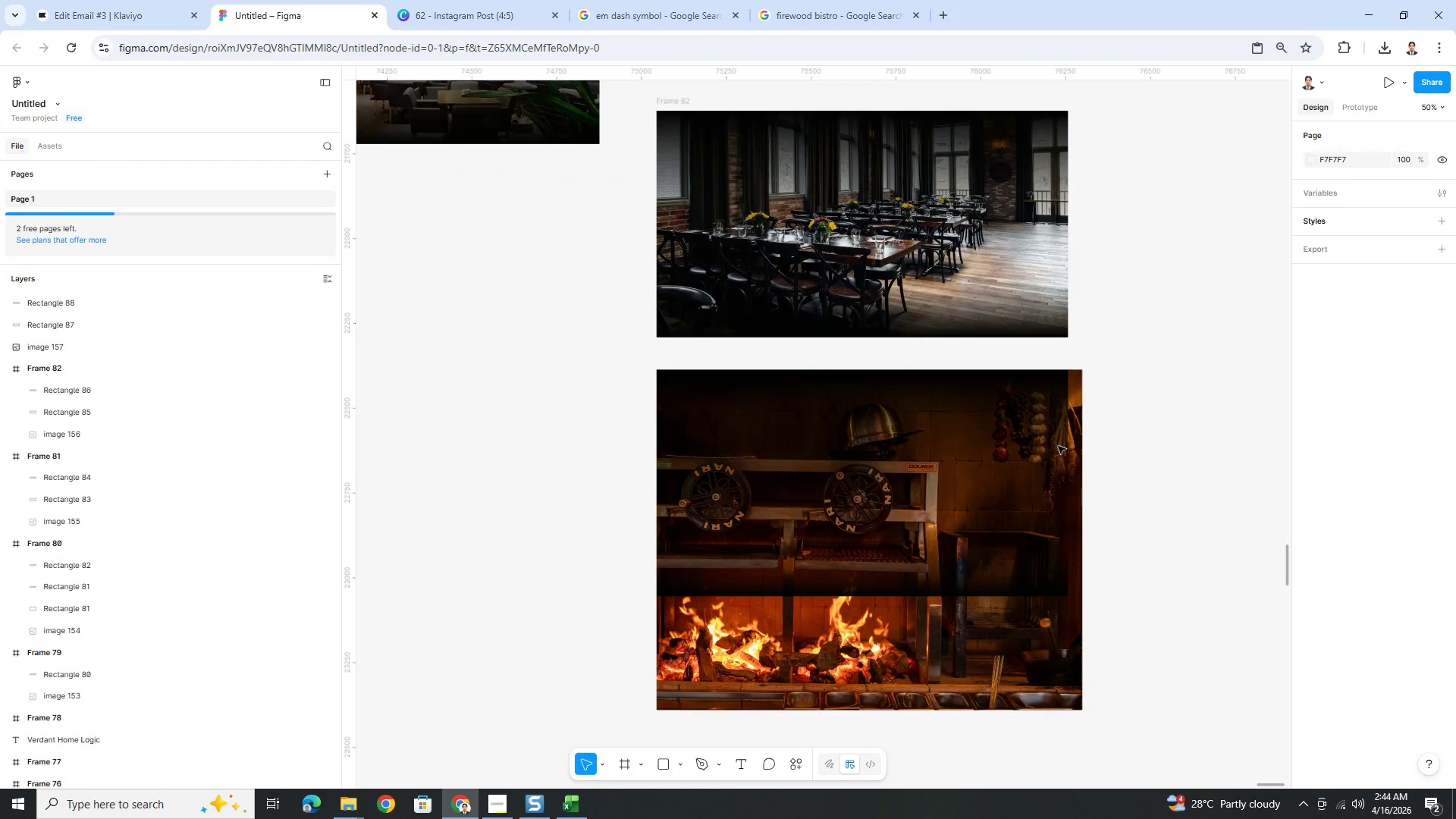 
double_click([1057, 444])
 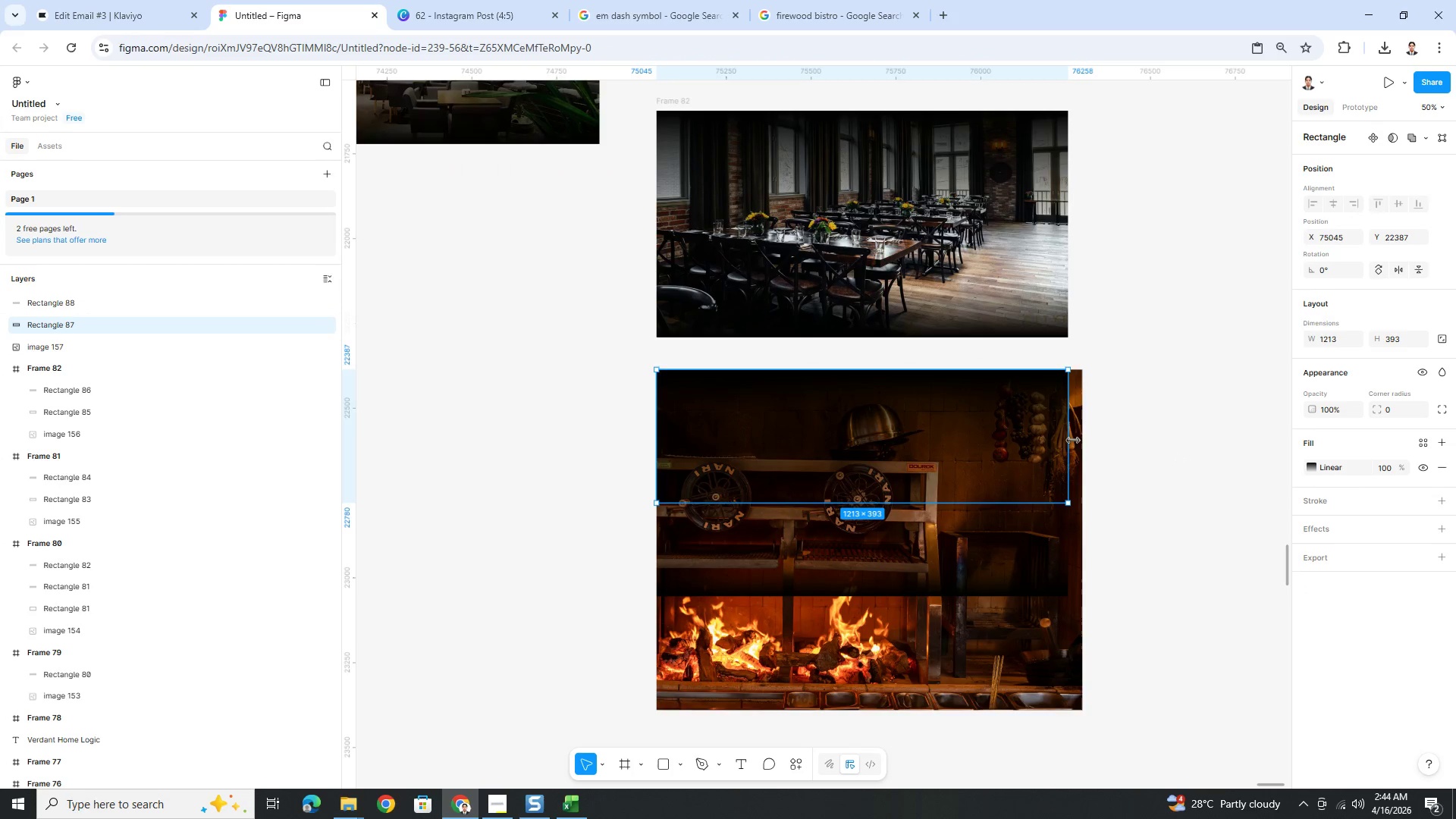 
left_click_drag(start_coordinate=[1070, 440], to_coordinate=[1081, 437])
 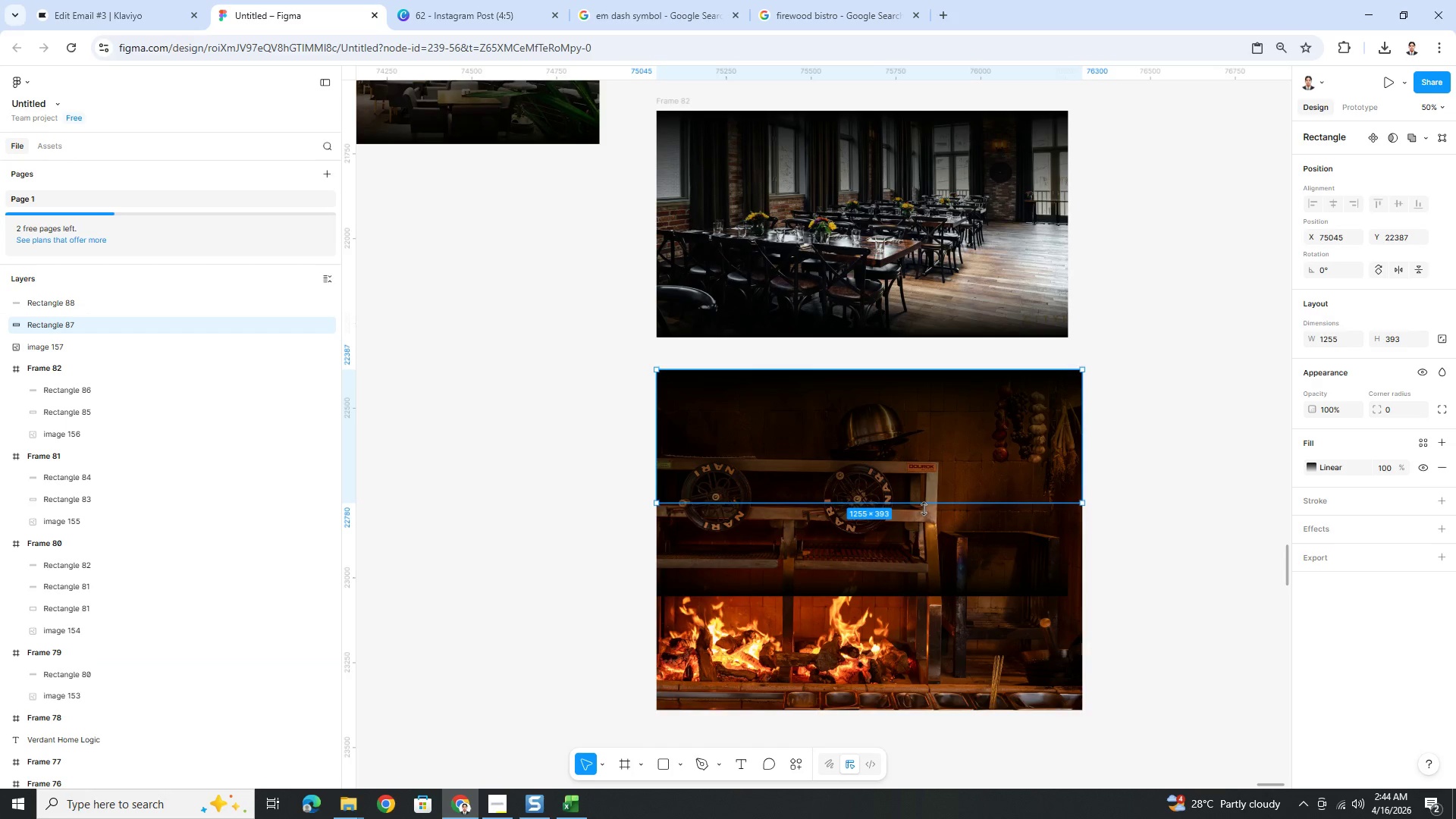 
left_click_drag(start_coordinate=[922, 507], to_coordinate=[927, 414])
 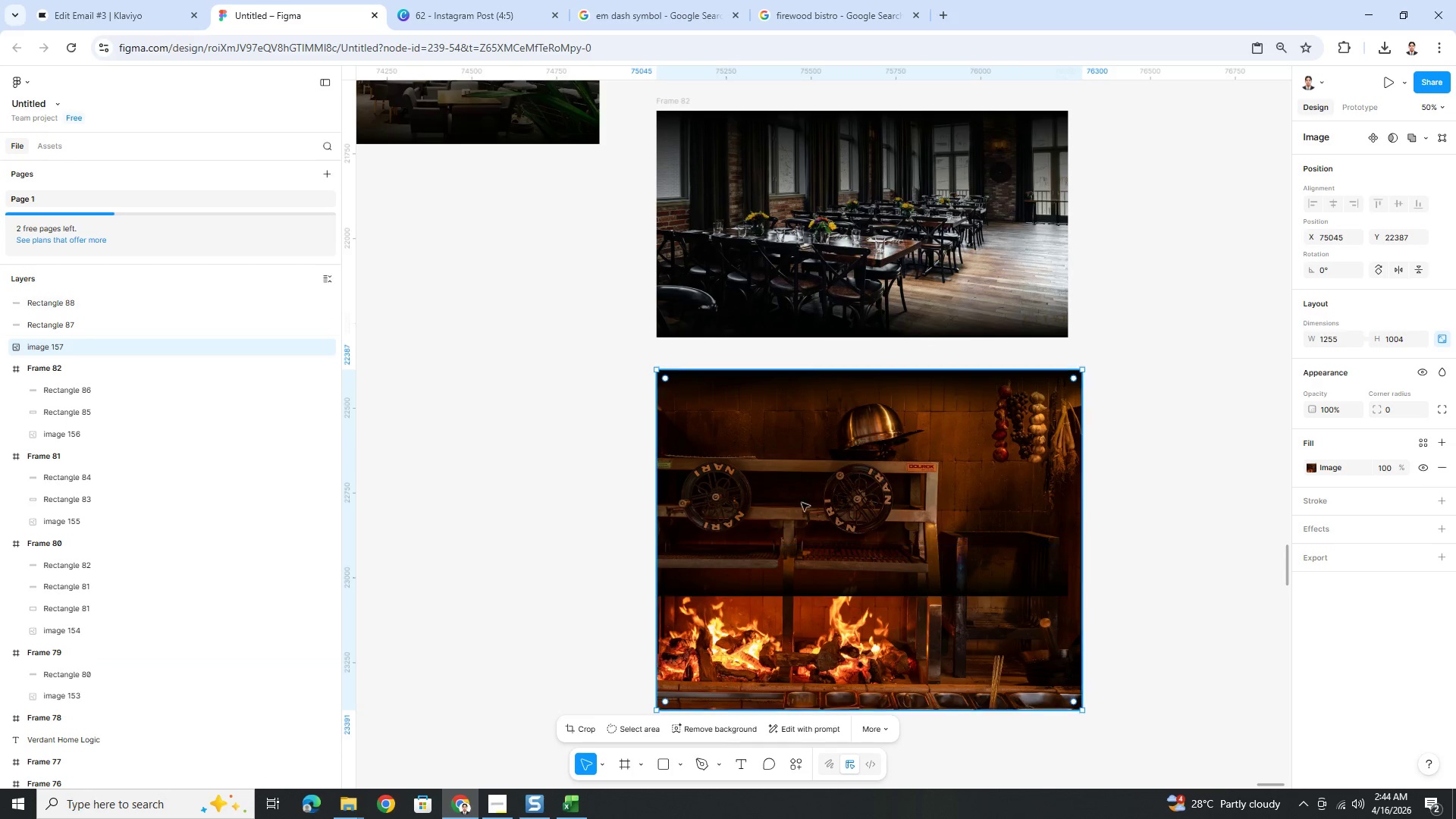 
left_click([827, 585])
 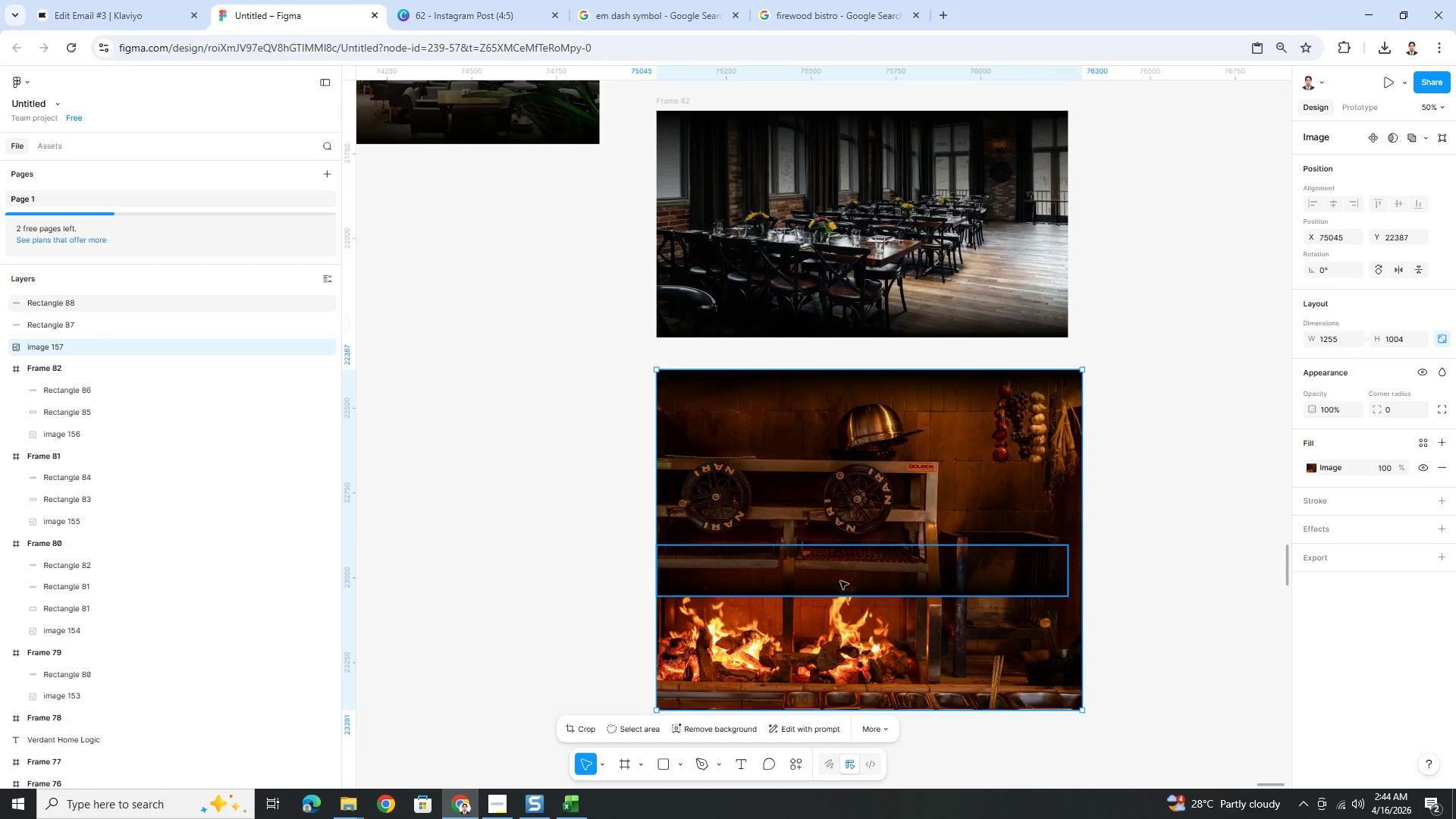 
left_click_drag(start_coordinate=[840, 580], to_coordinate=[838, 692])
 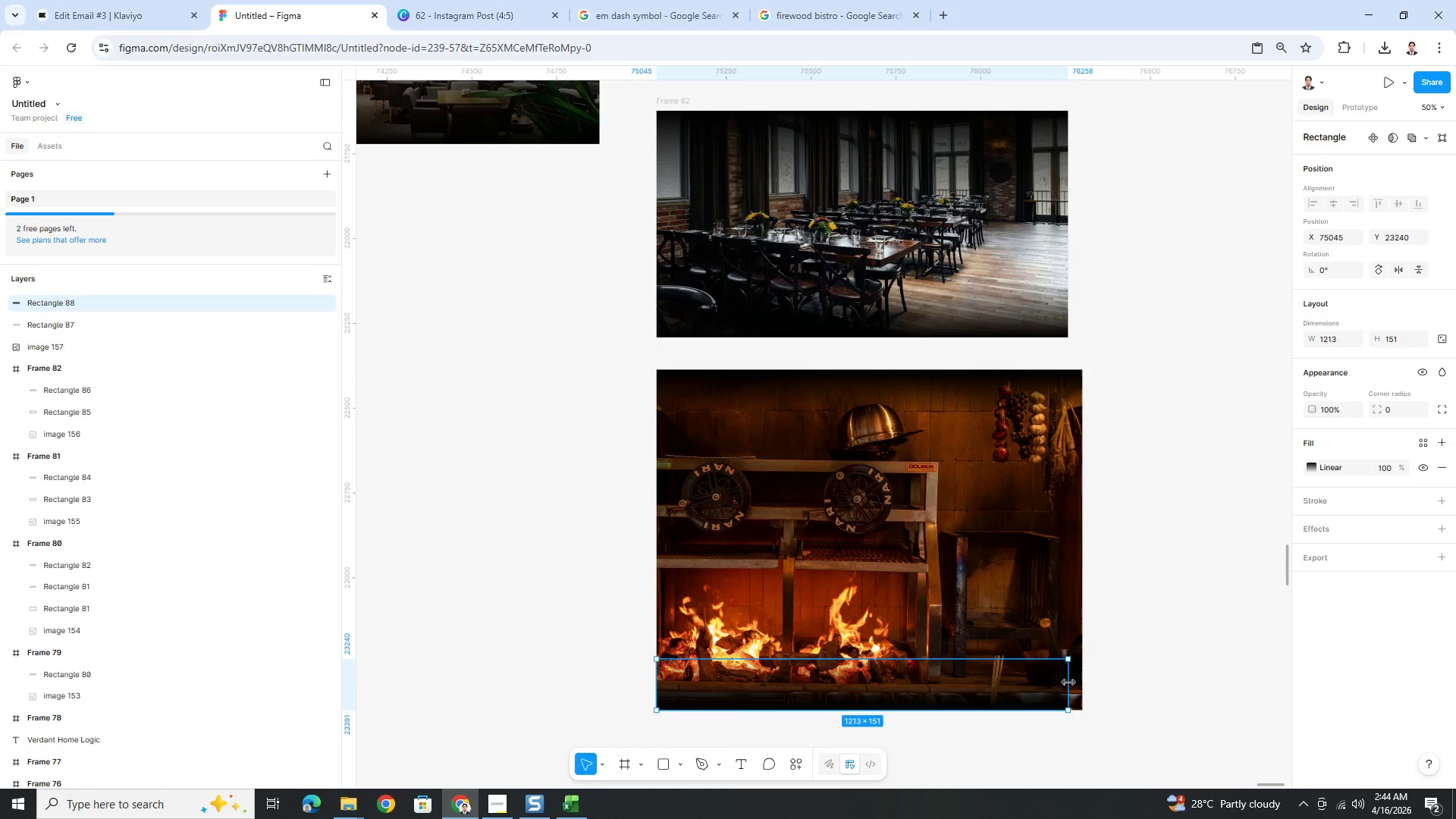 
left_click_drag(start_coordinate=[1070, 681], to_coordinate=[1080, 679])
 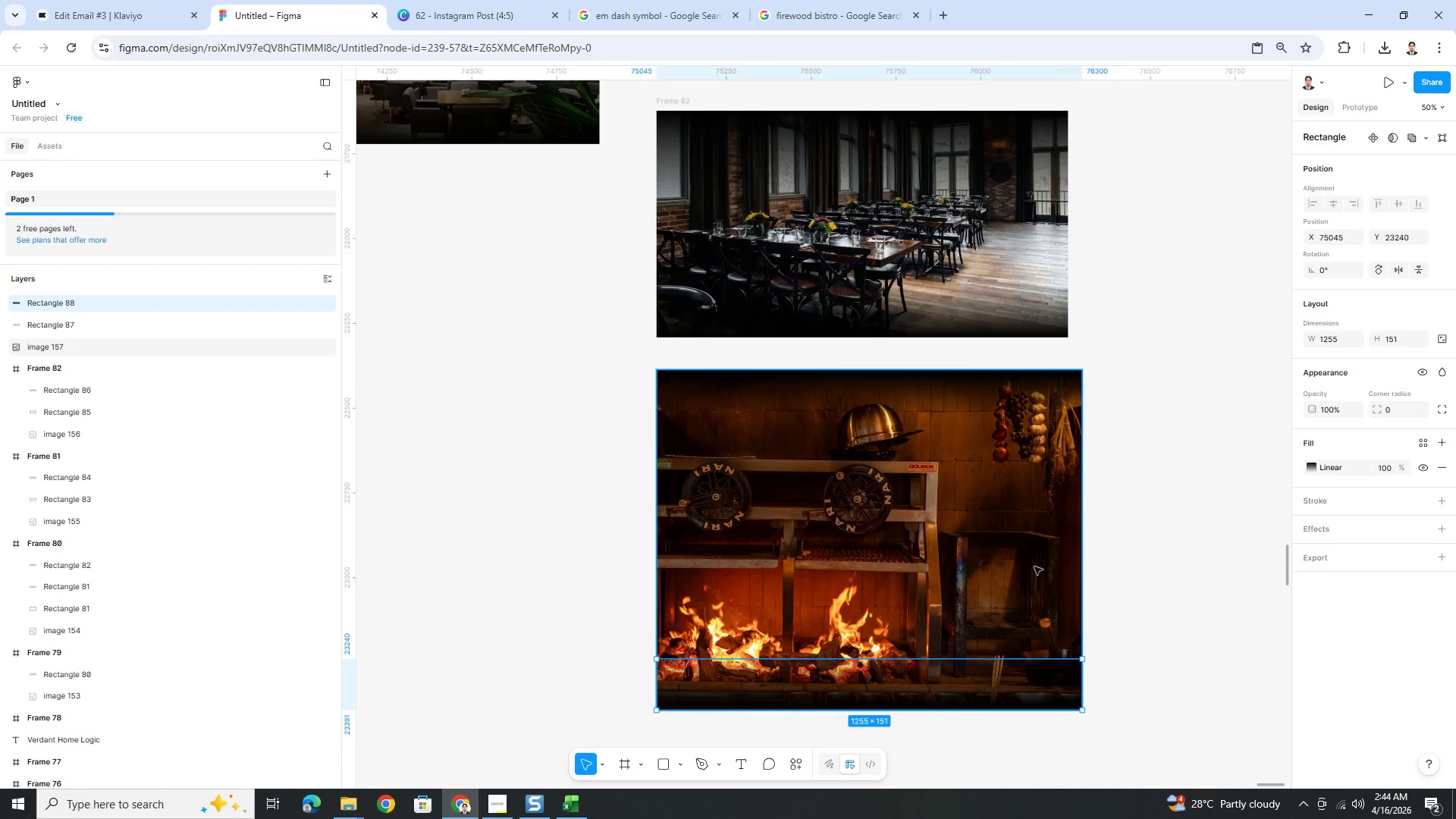 
left_click([1110, 540])
 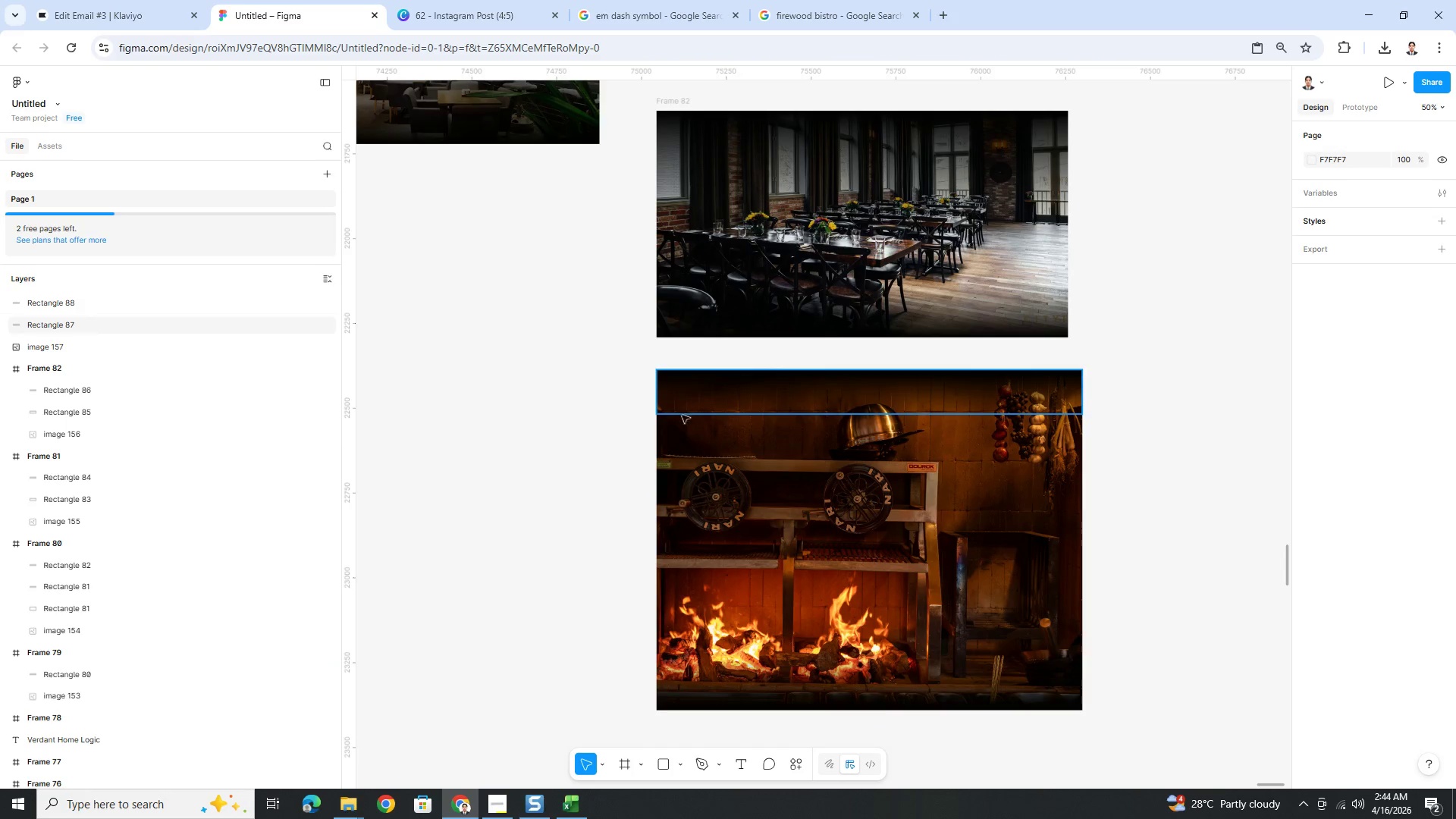 
left_click_drag(start_coordinate=[526, 346], to_coordinate=[1106, 752])
 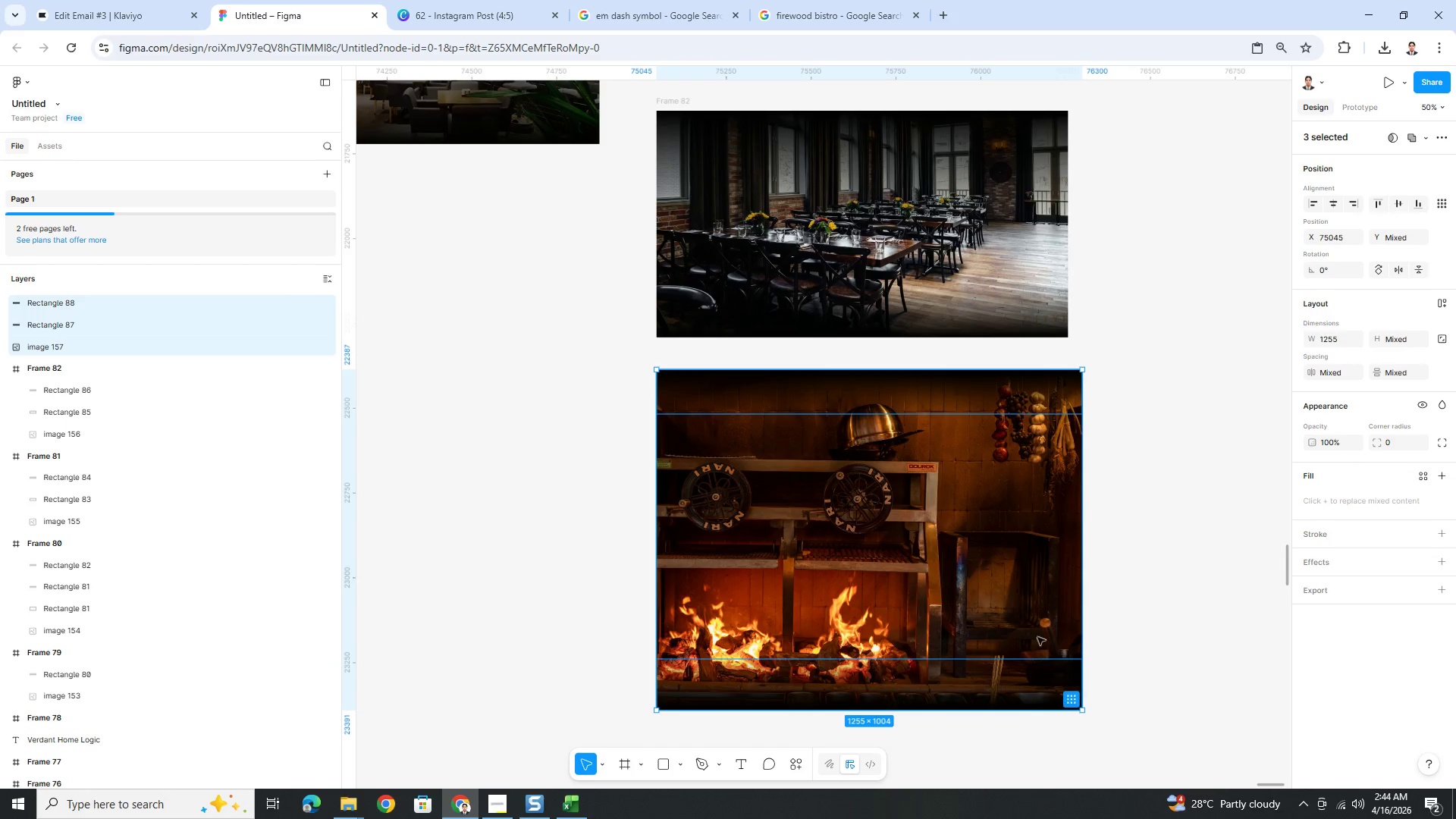 
right_click([974, 559])
 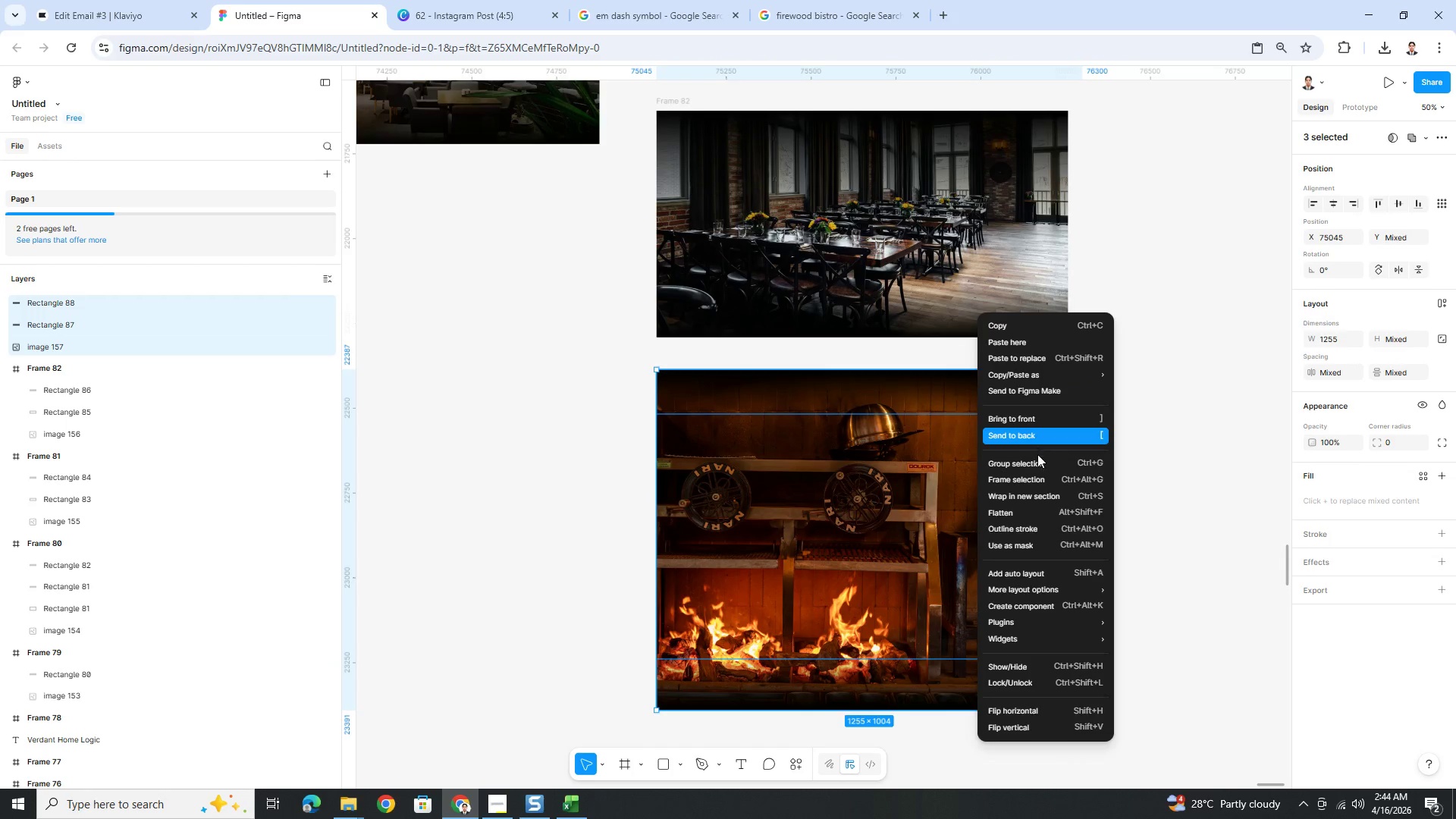 
wait(7.14)
 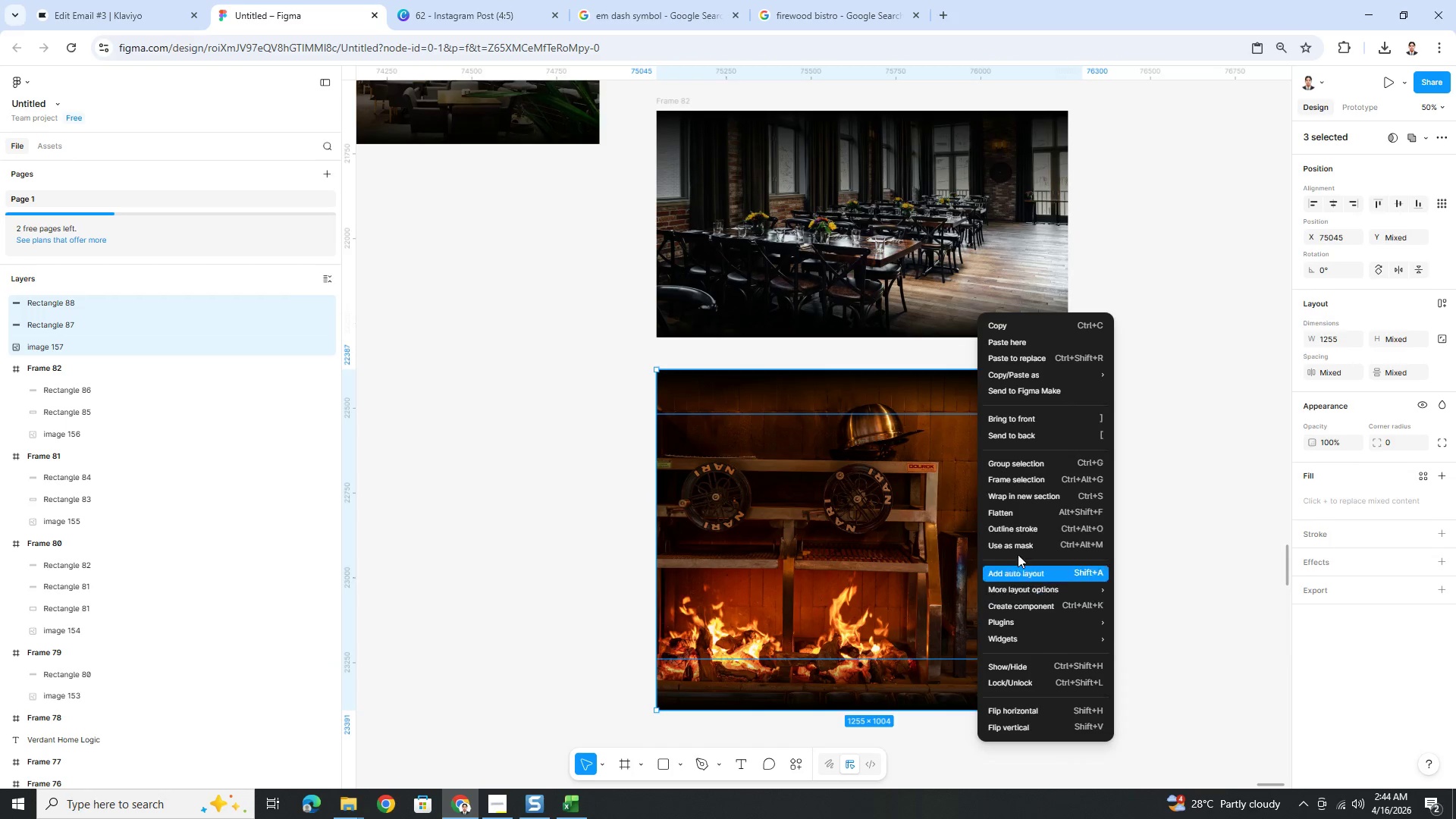 
left_click([1018, 483])
 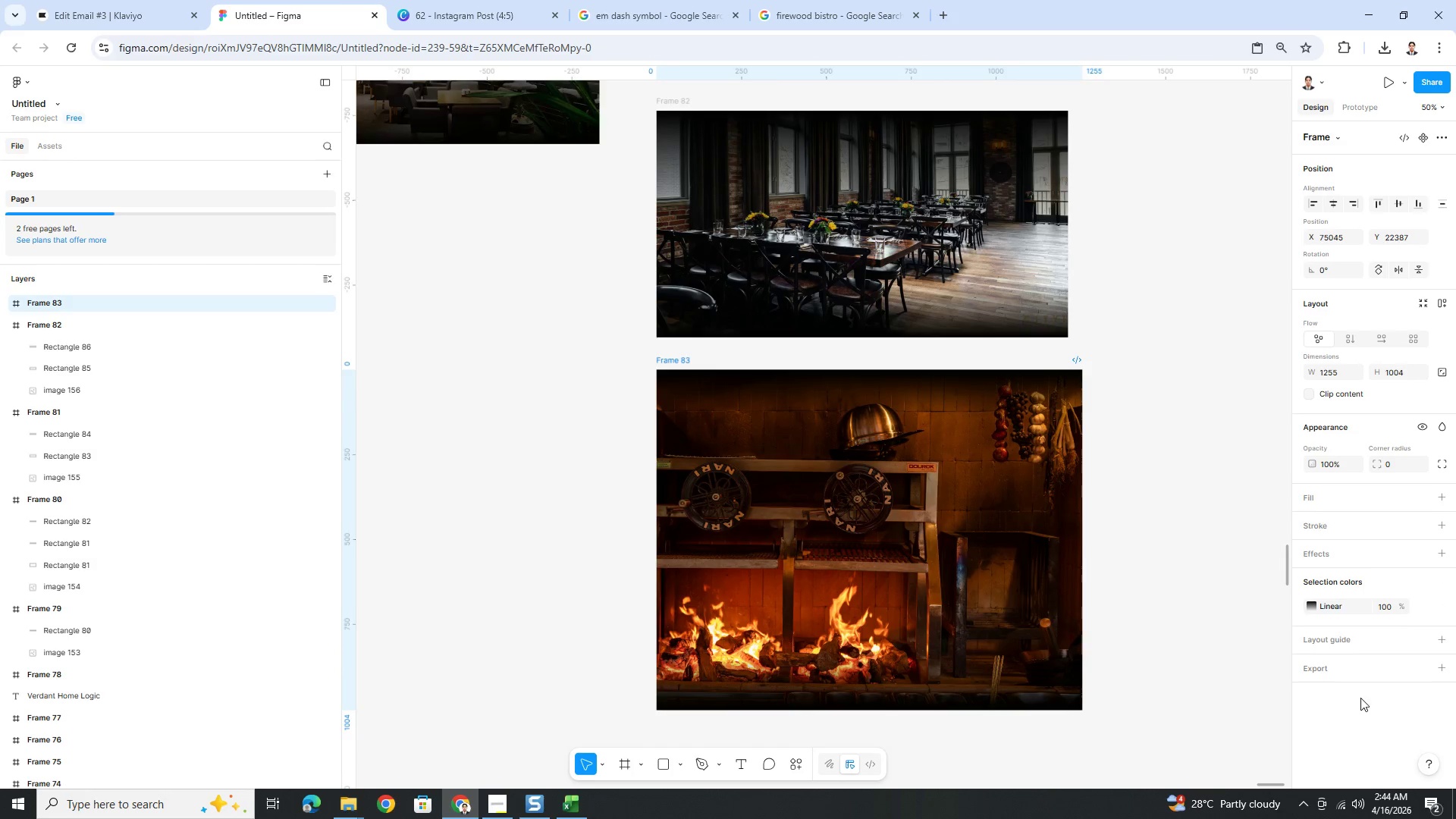 
left_click([1363, 679])
 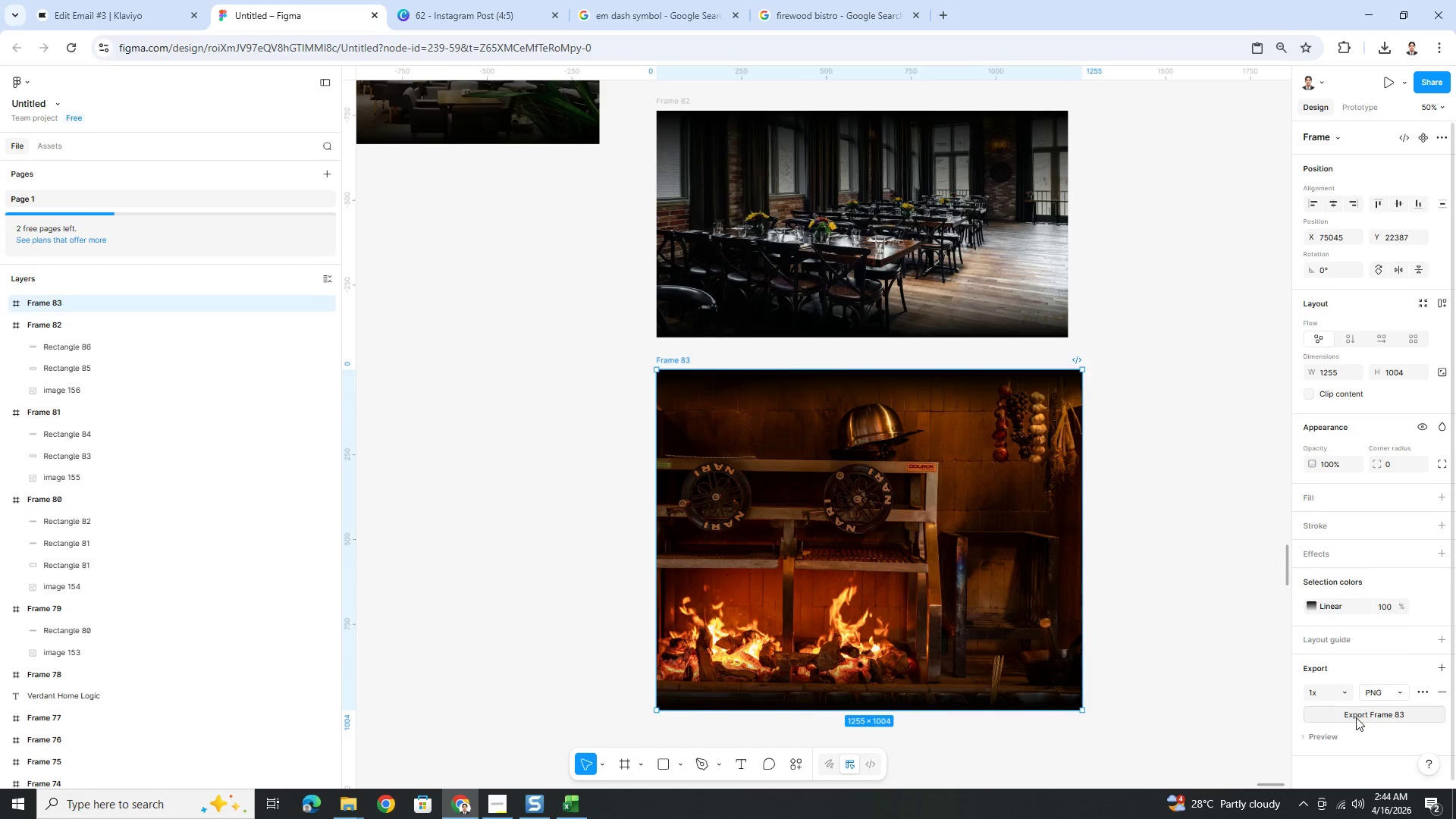 
left_click([1355, 718])
 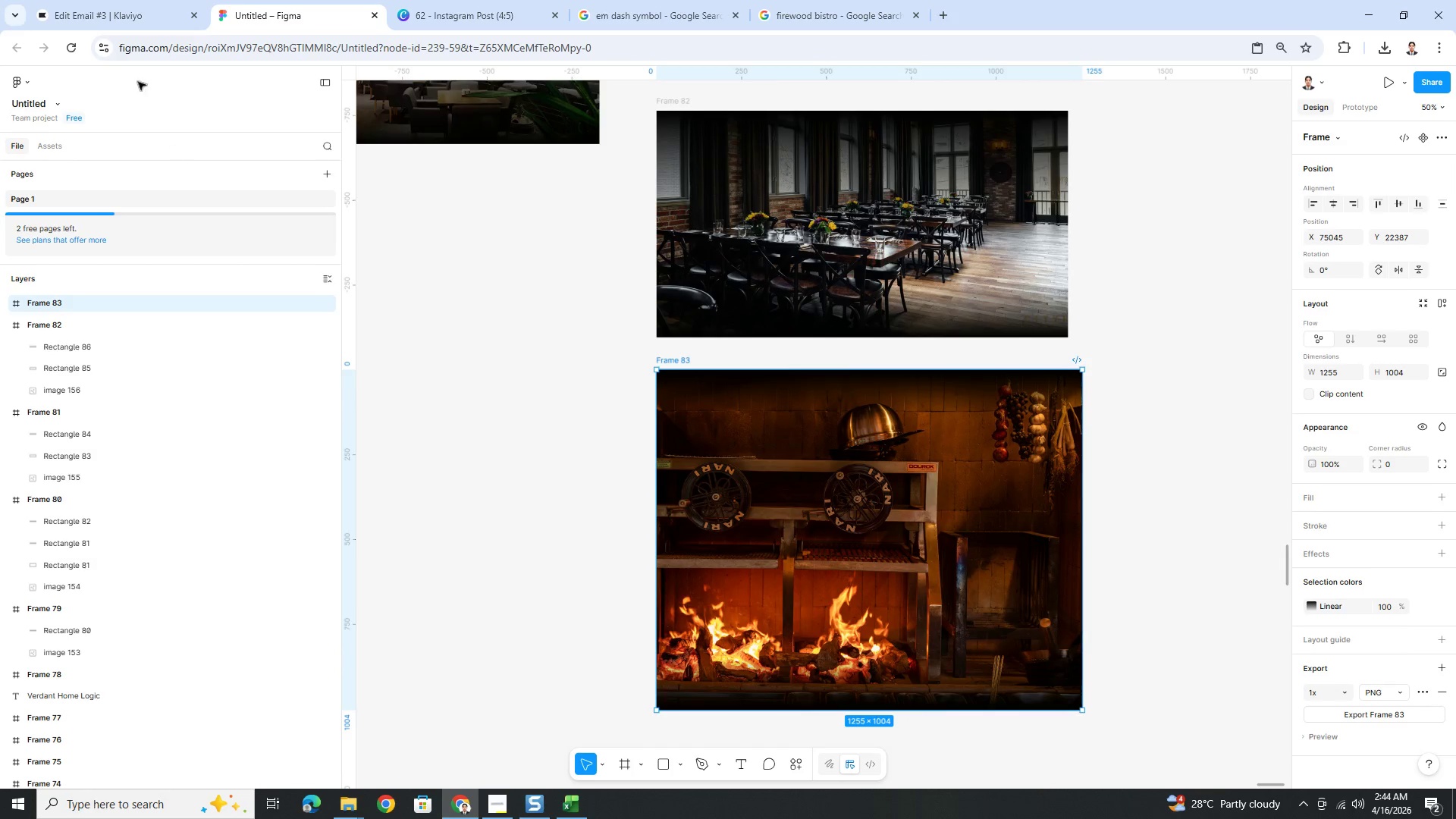 
left_click([127, 5])
 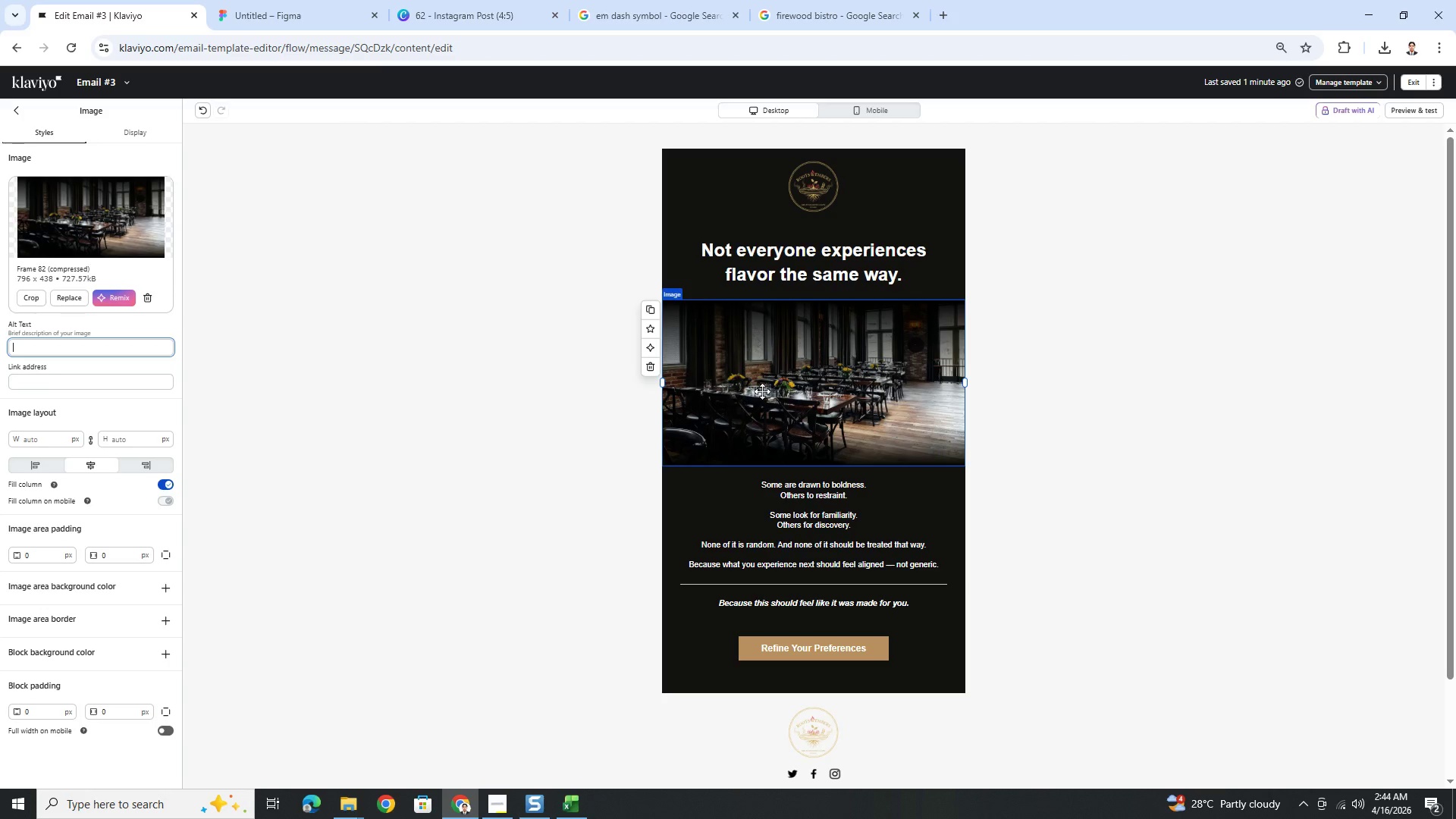 
left_click([748, 403])
 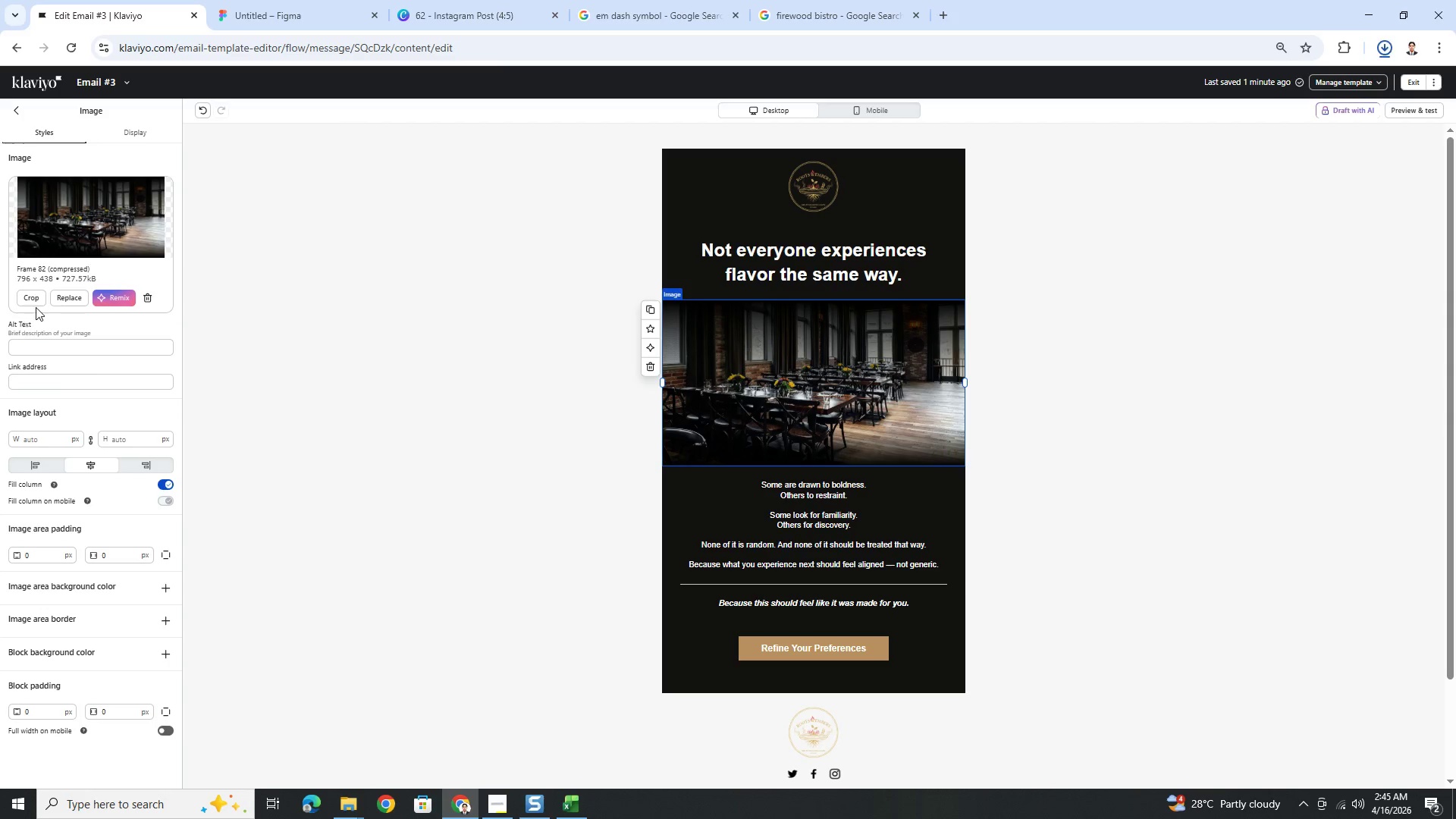 
left_click([61, 297])
 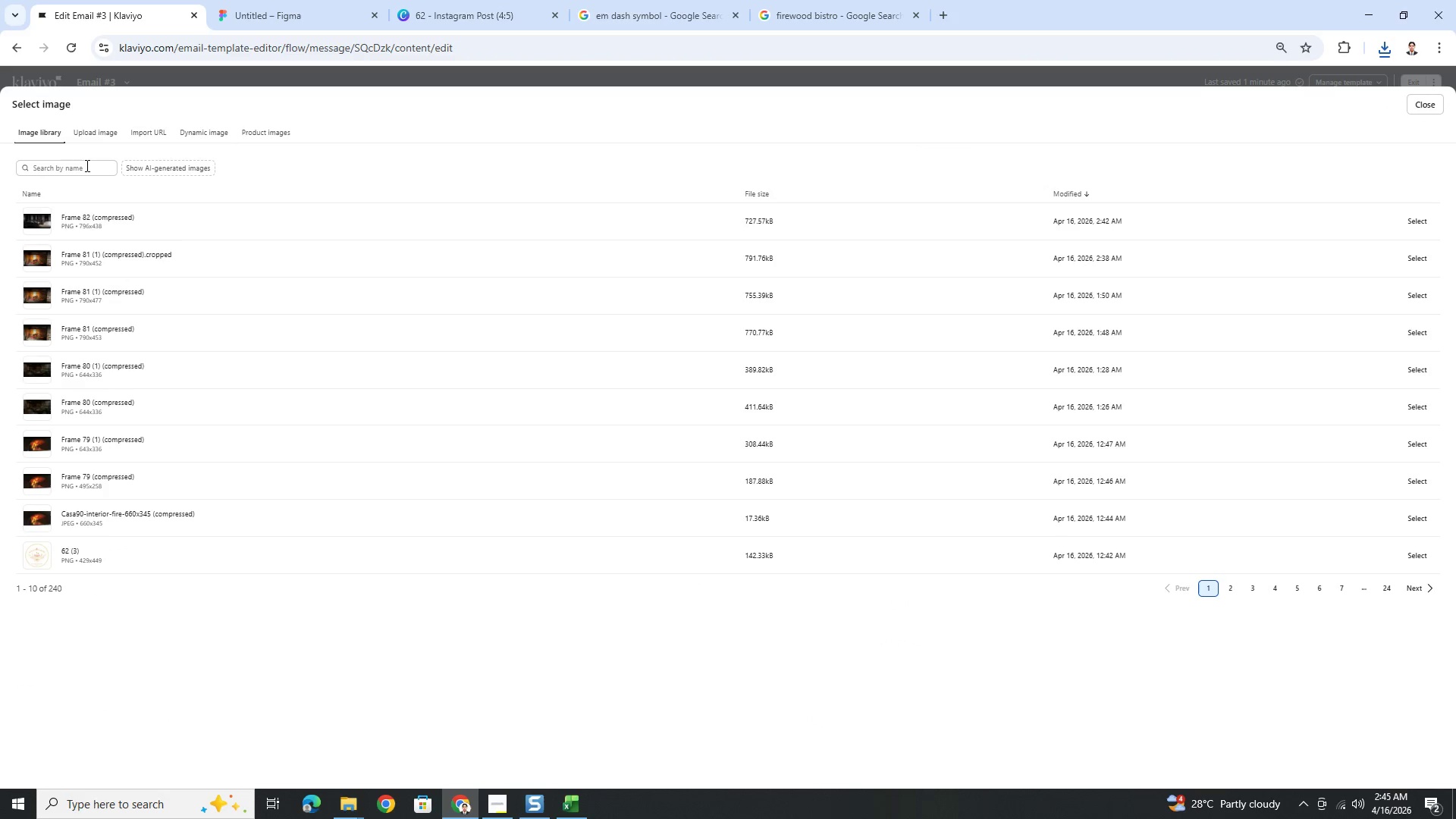 
left_click([93, 139])
 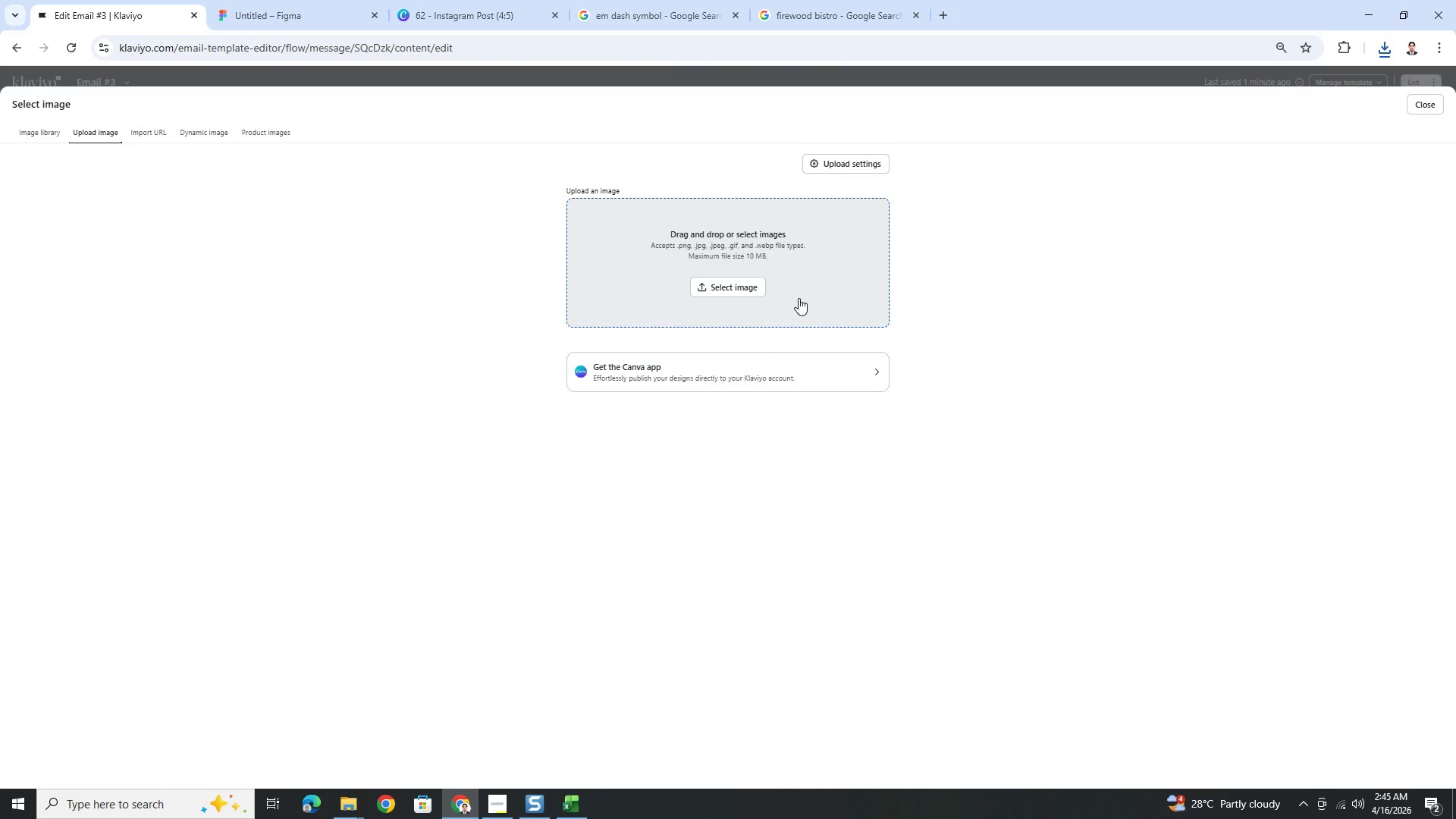 
left_click([755, 284])
 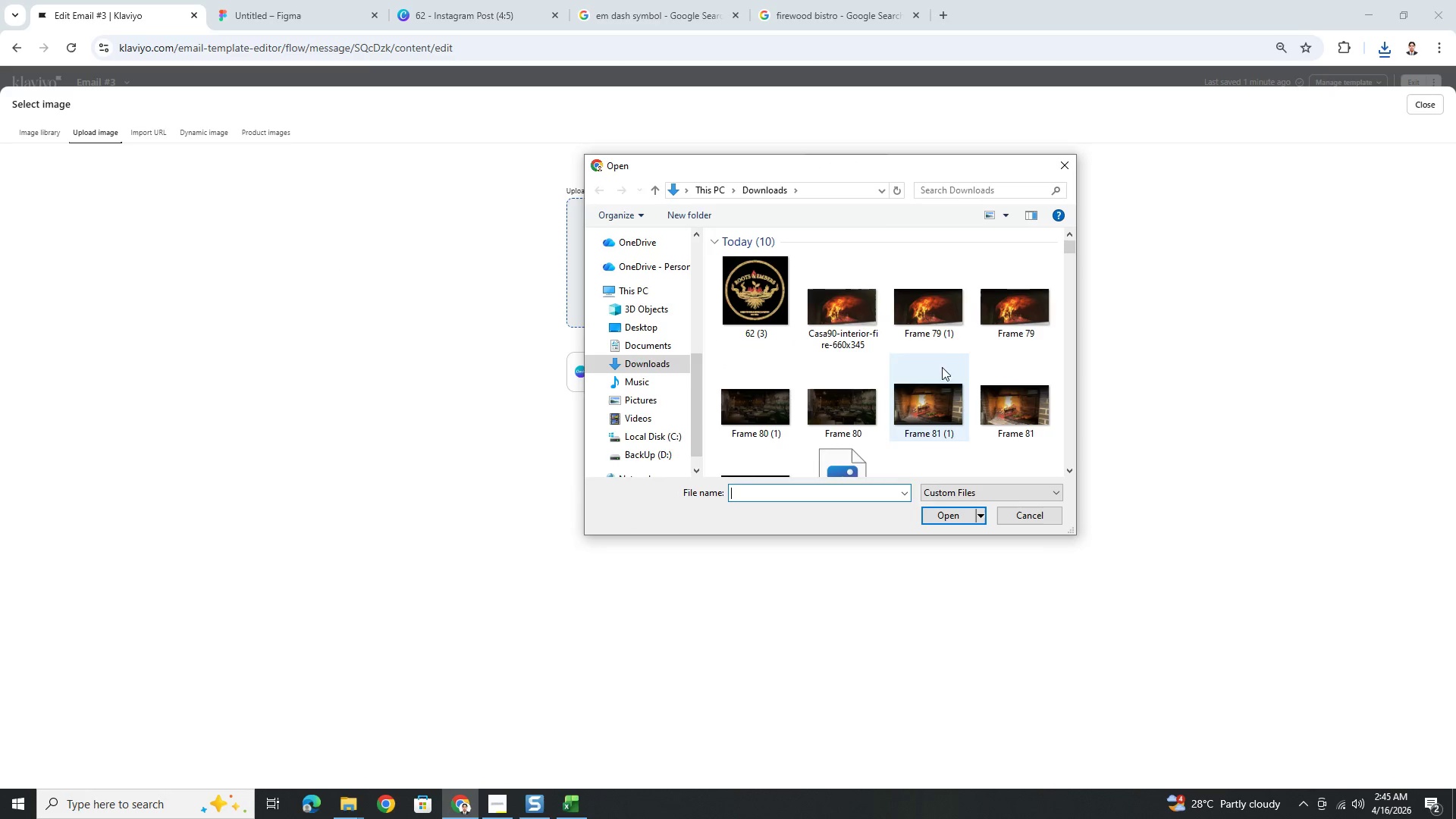 
wait(5.06)
 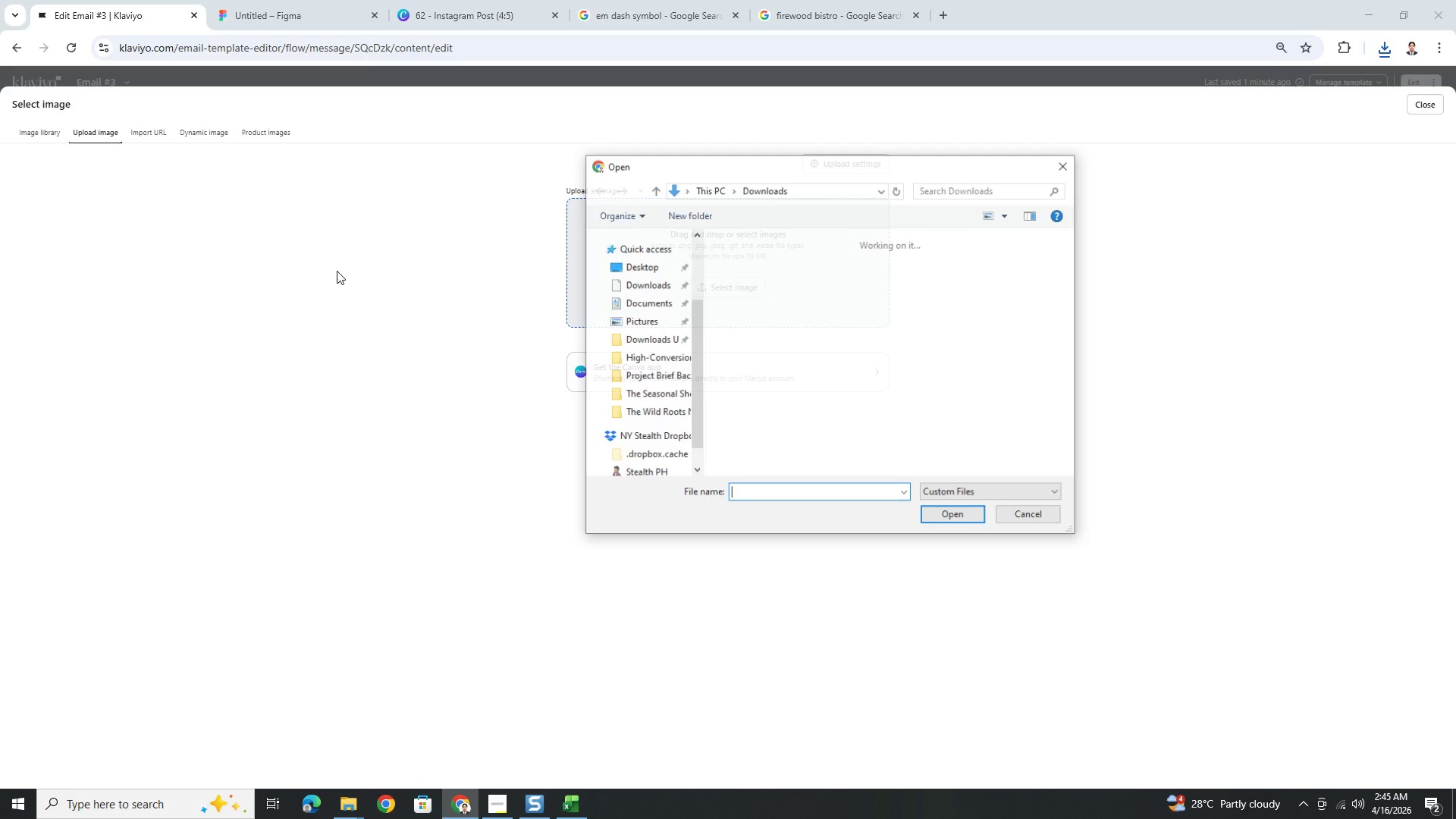 
double_click([749, 287])
 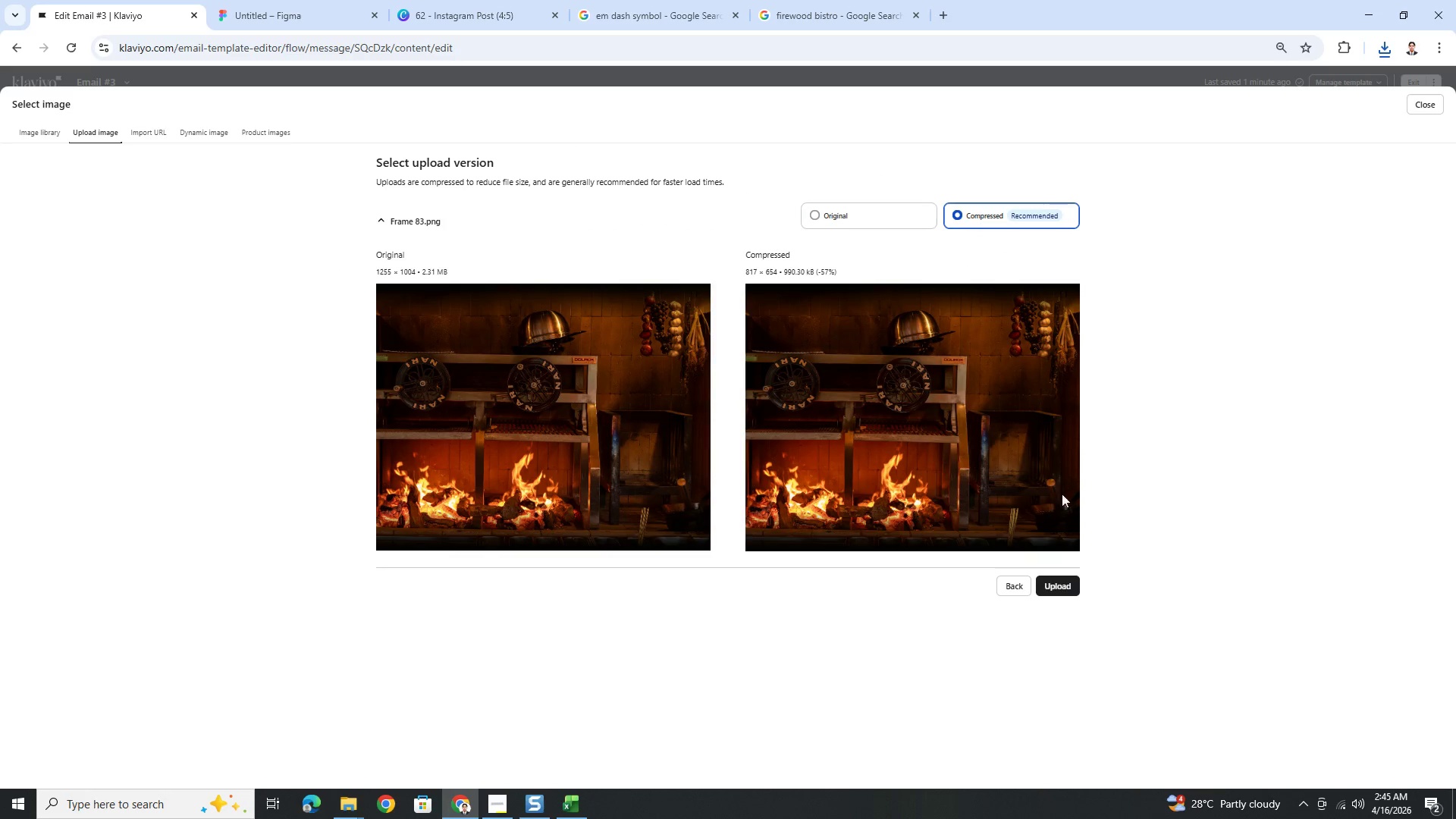 
left_click([1065, 586])
 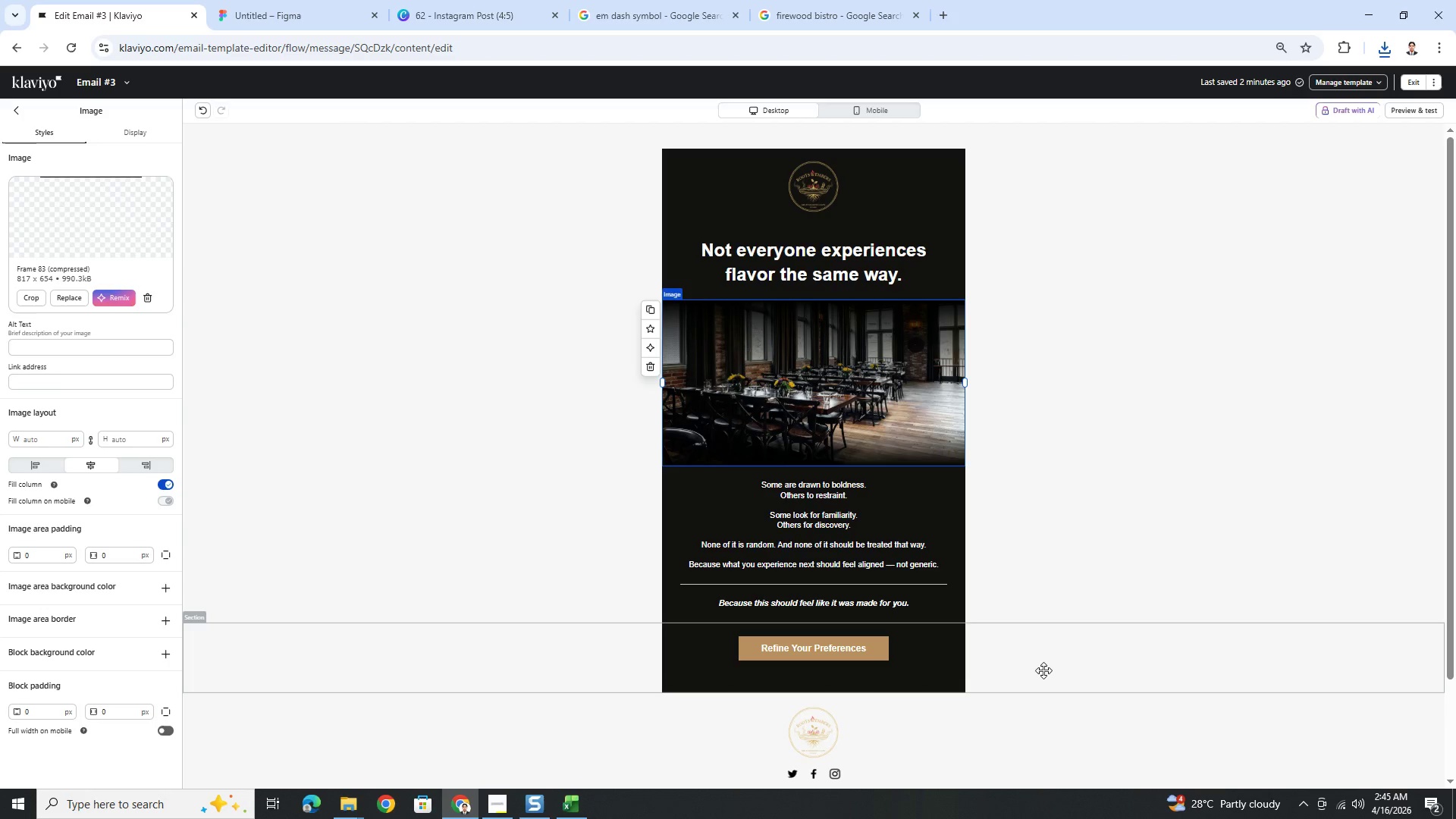 
wait(6.41)
 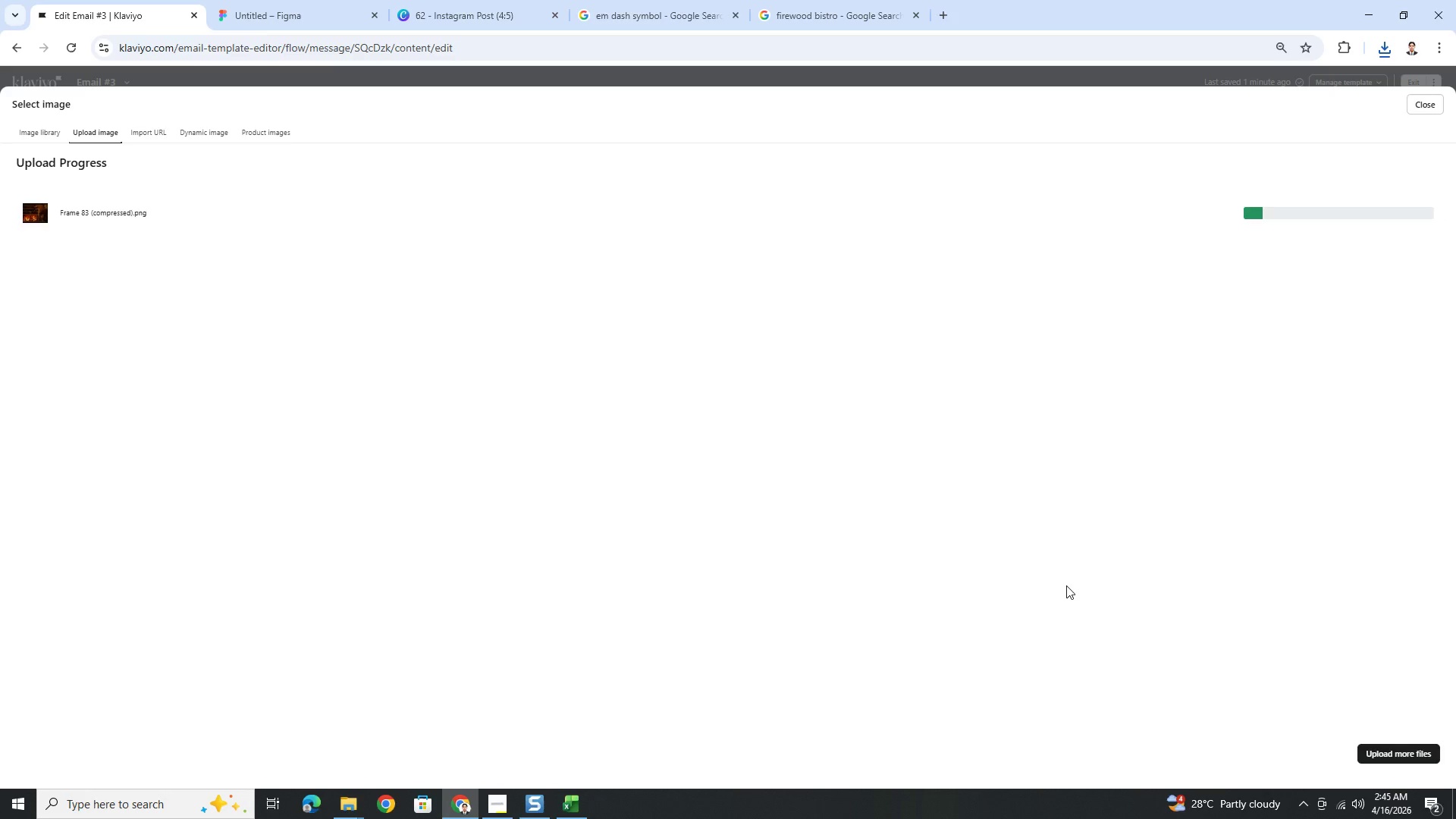 
left_click([1068, 728])
 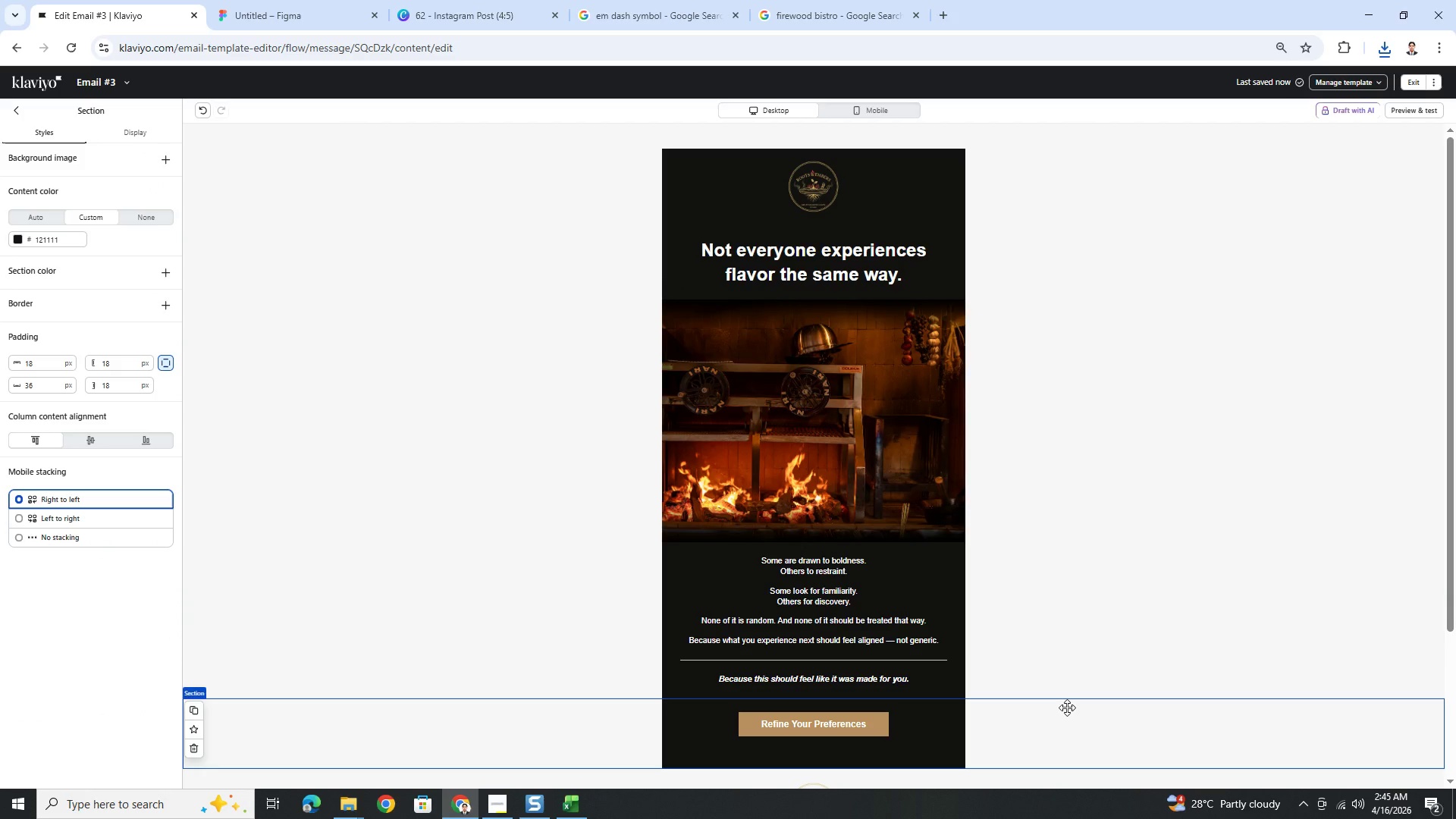 
scroll: coordinate [1067, 708], scroll_direction: down, amount: 2.0
 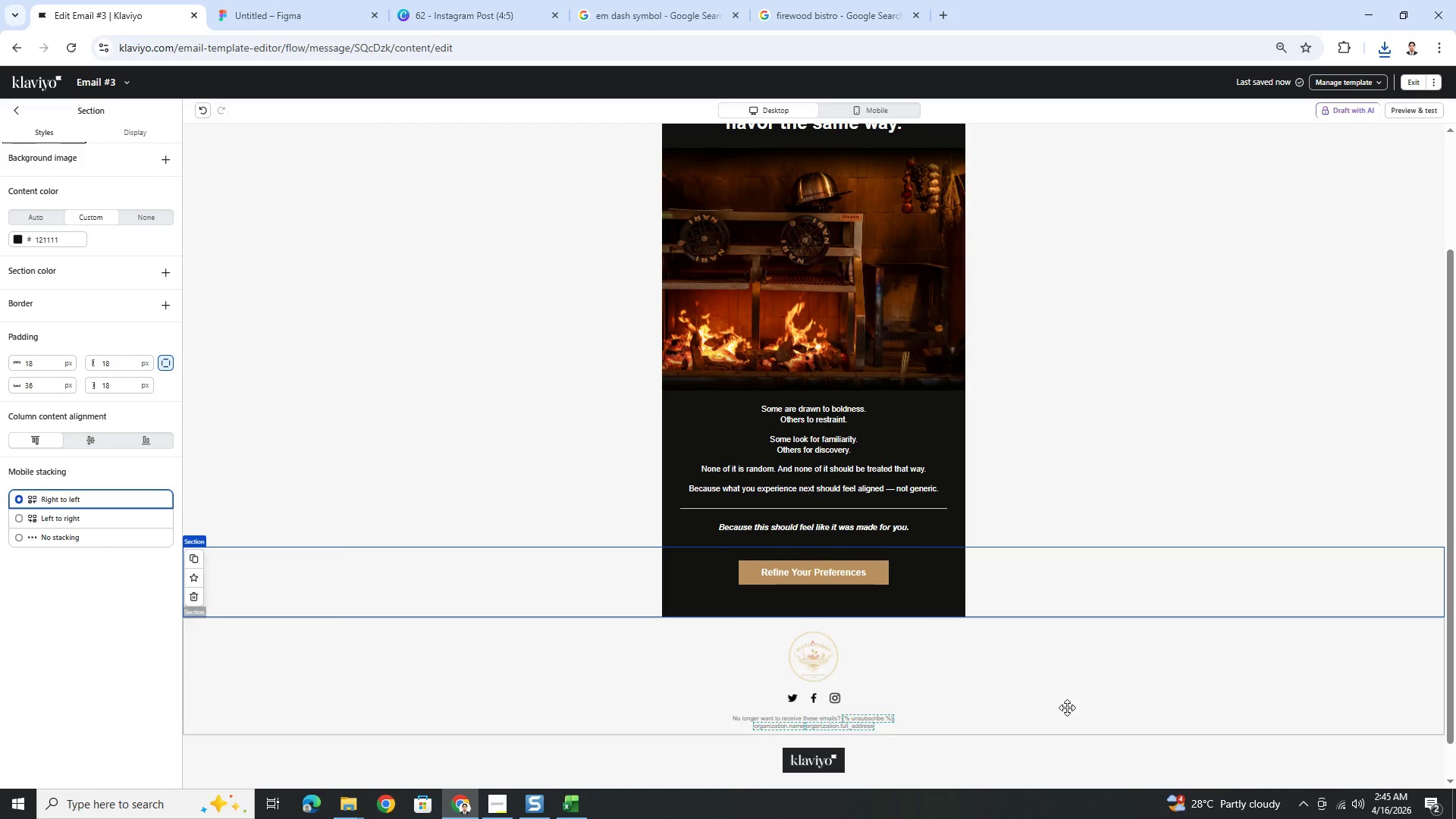 
scroll: coordinate [1067, 708], scroll_direction: up, amount: 2.0
 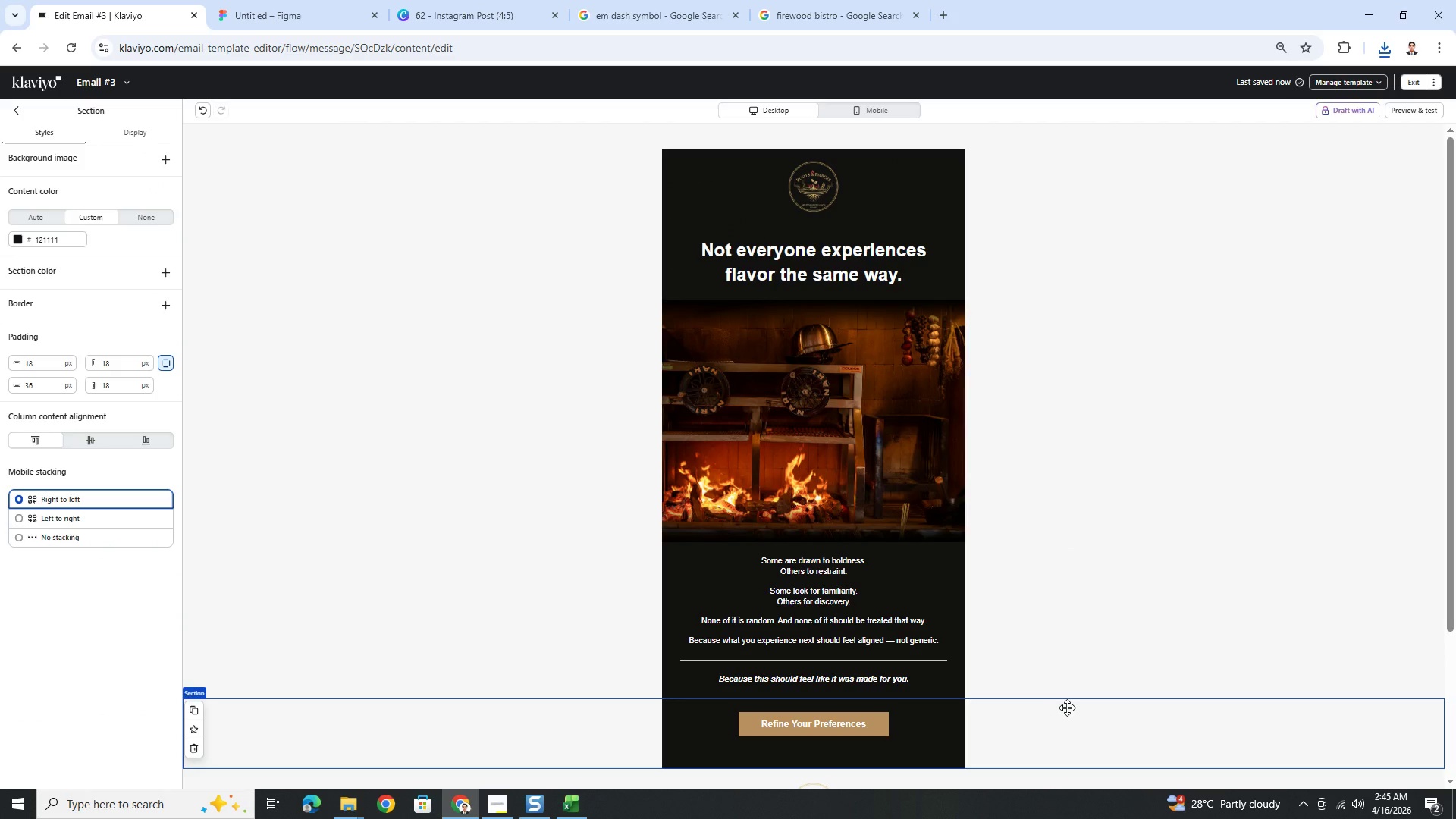 
scroll: coordinate [1067, 708], scroll_direction: down, amount: 2.0
 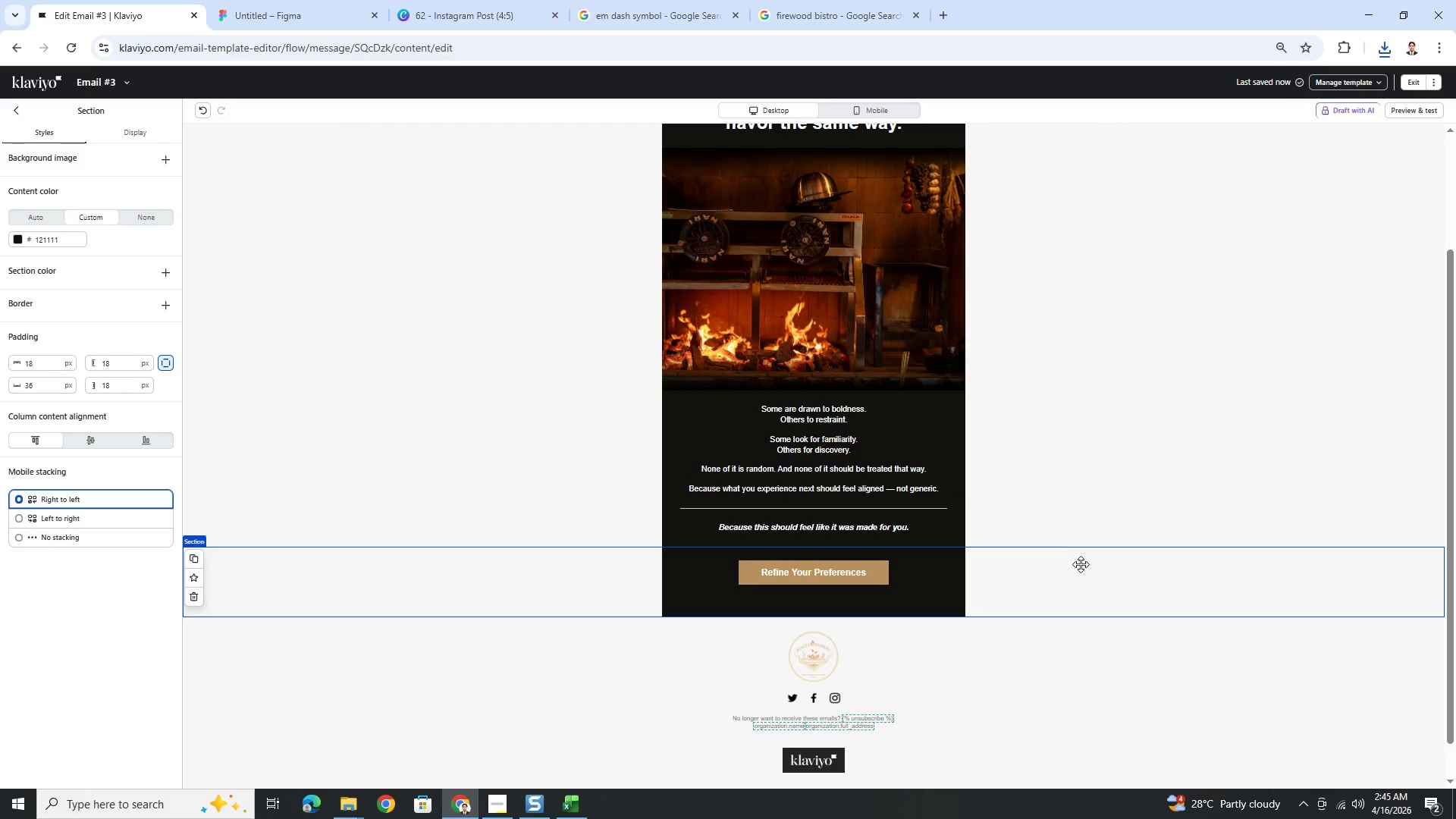 
scroll: coordinate [1065, 573], scroll_direction: up, amount: 2.0
 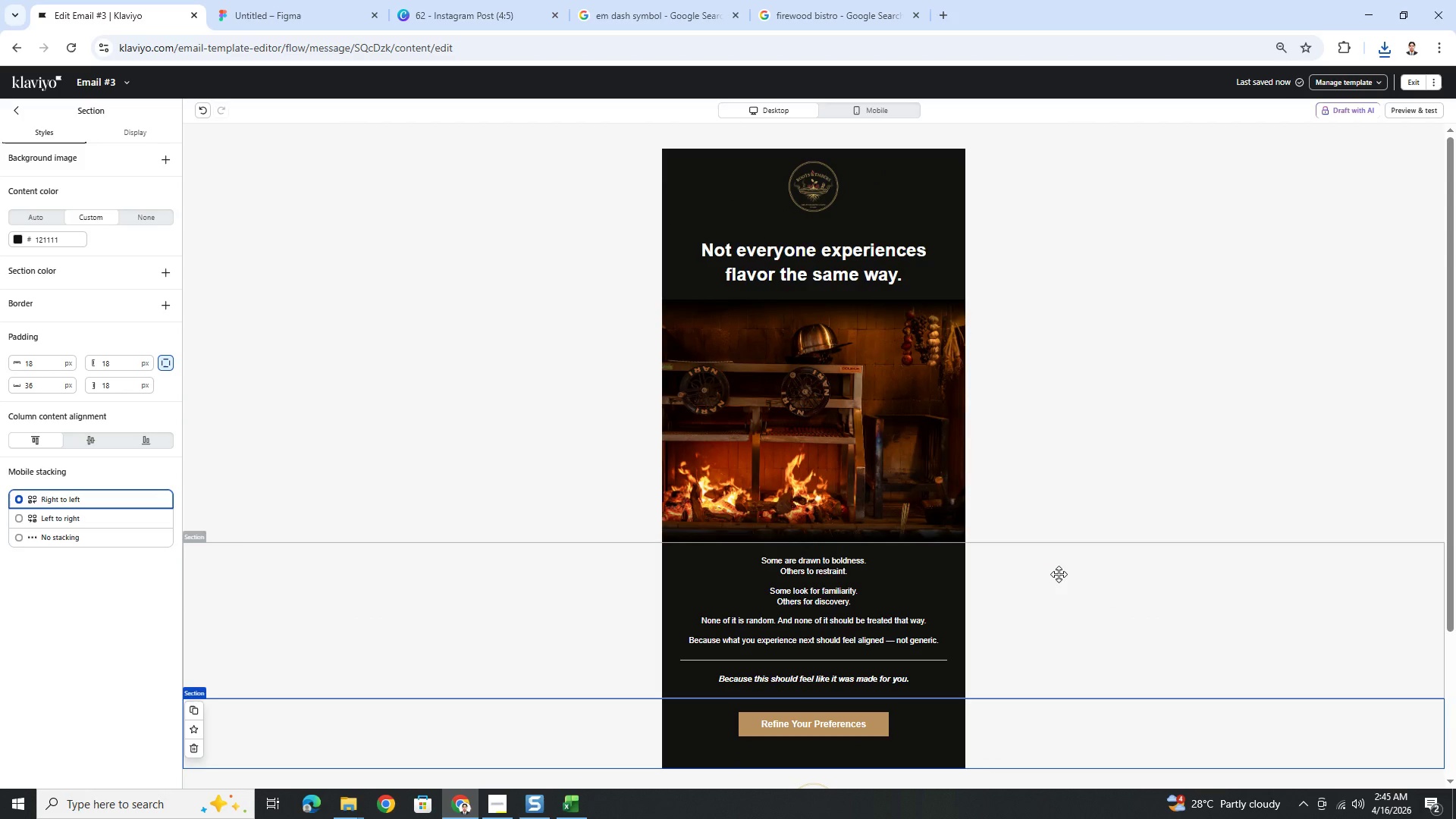 
hold_key(key=ControlLeft, duration=0.39)
scroll: coordinate [1047, 579], scroll_direction: down, amount: 2.0